 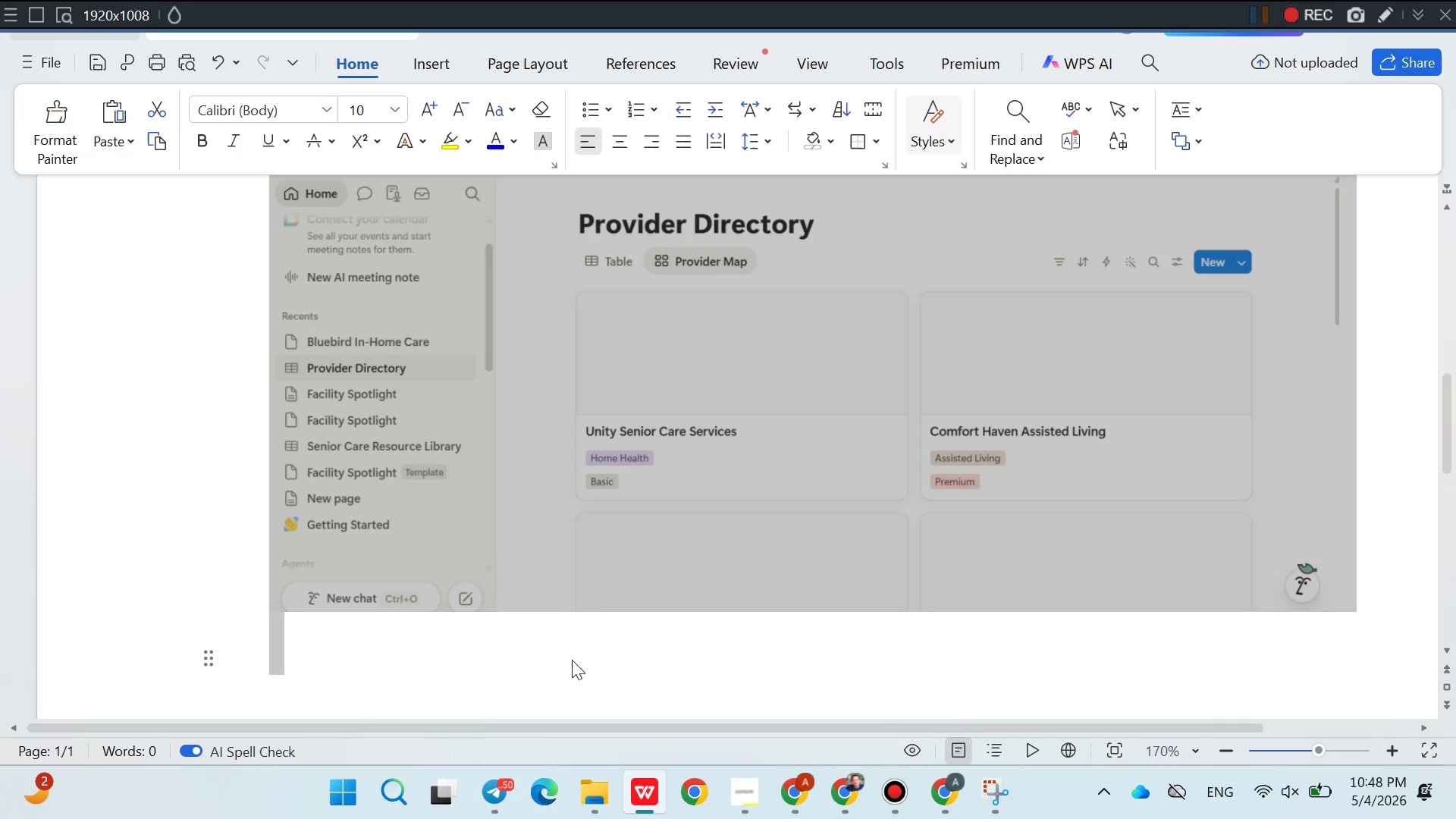 
key(Backspace)
 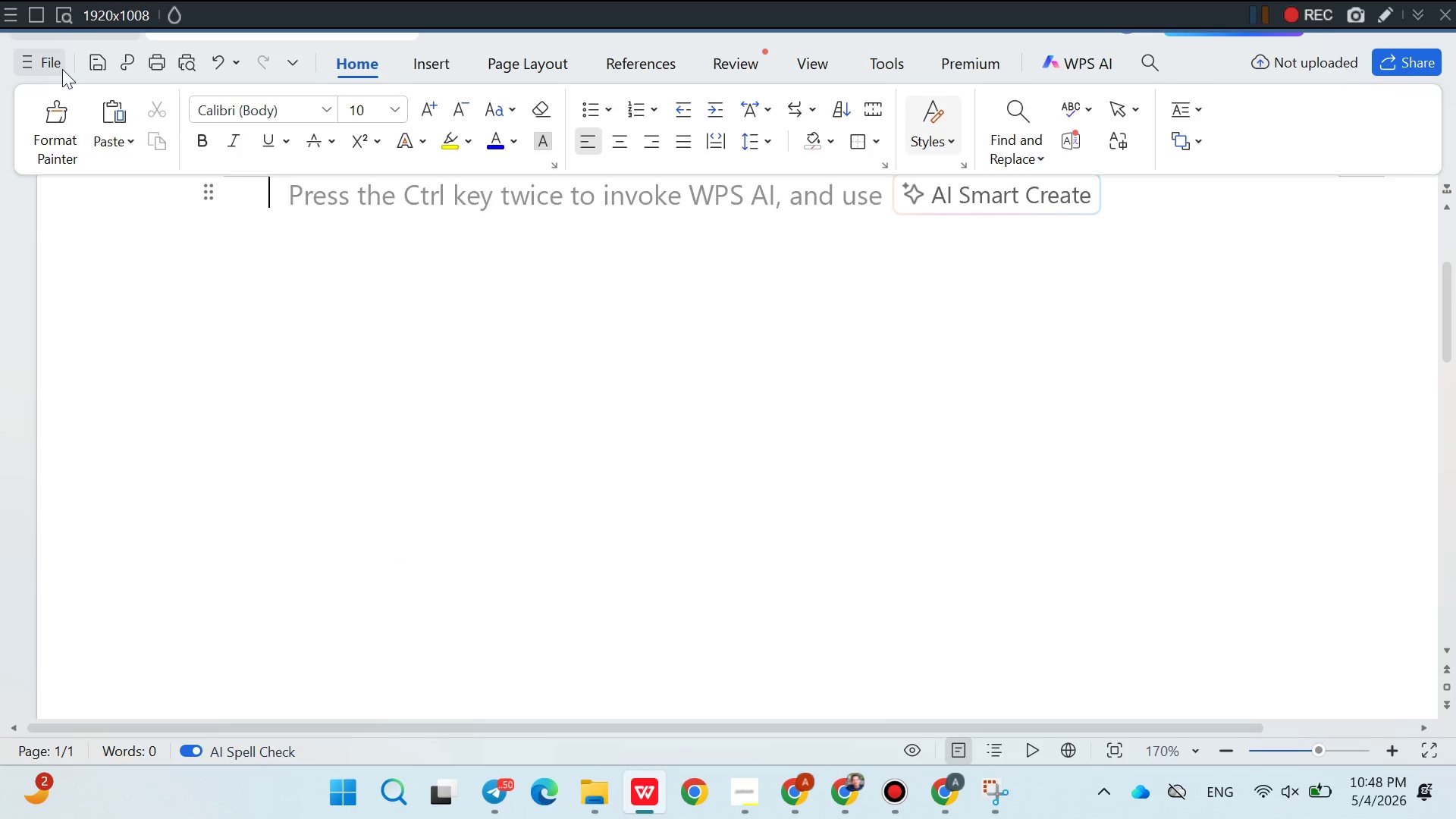 
left_click([52, 68])
 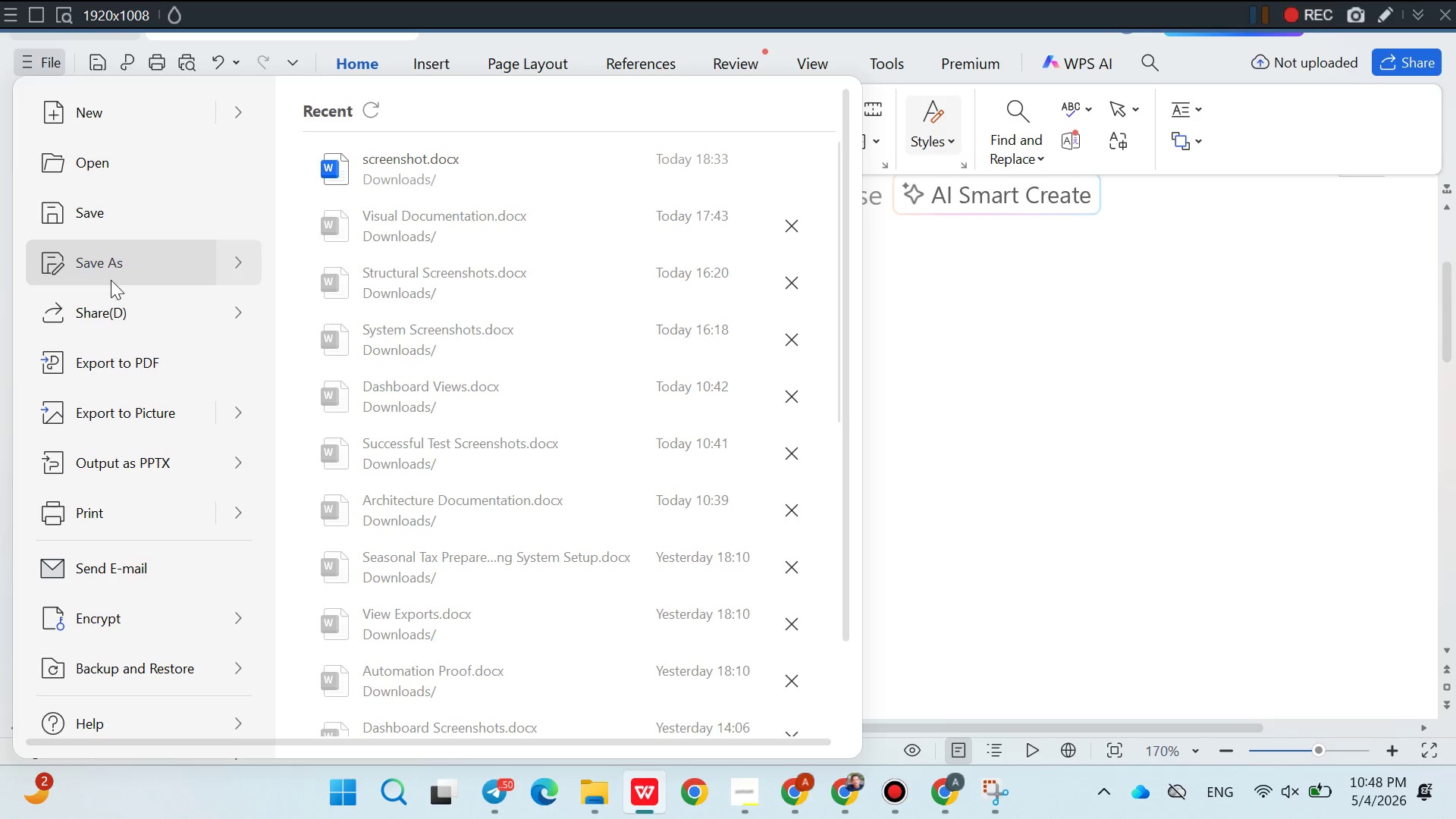 
left_click([111, 258])
 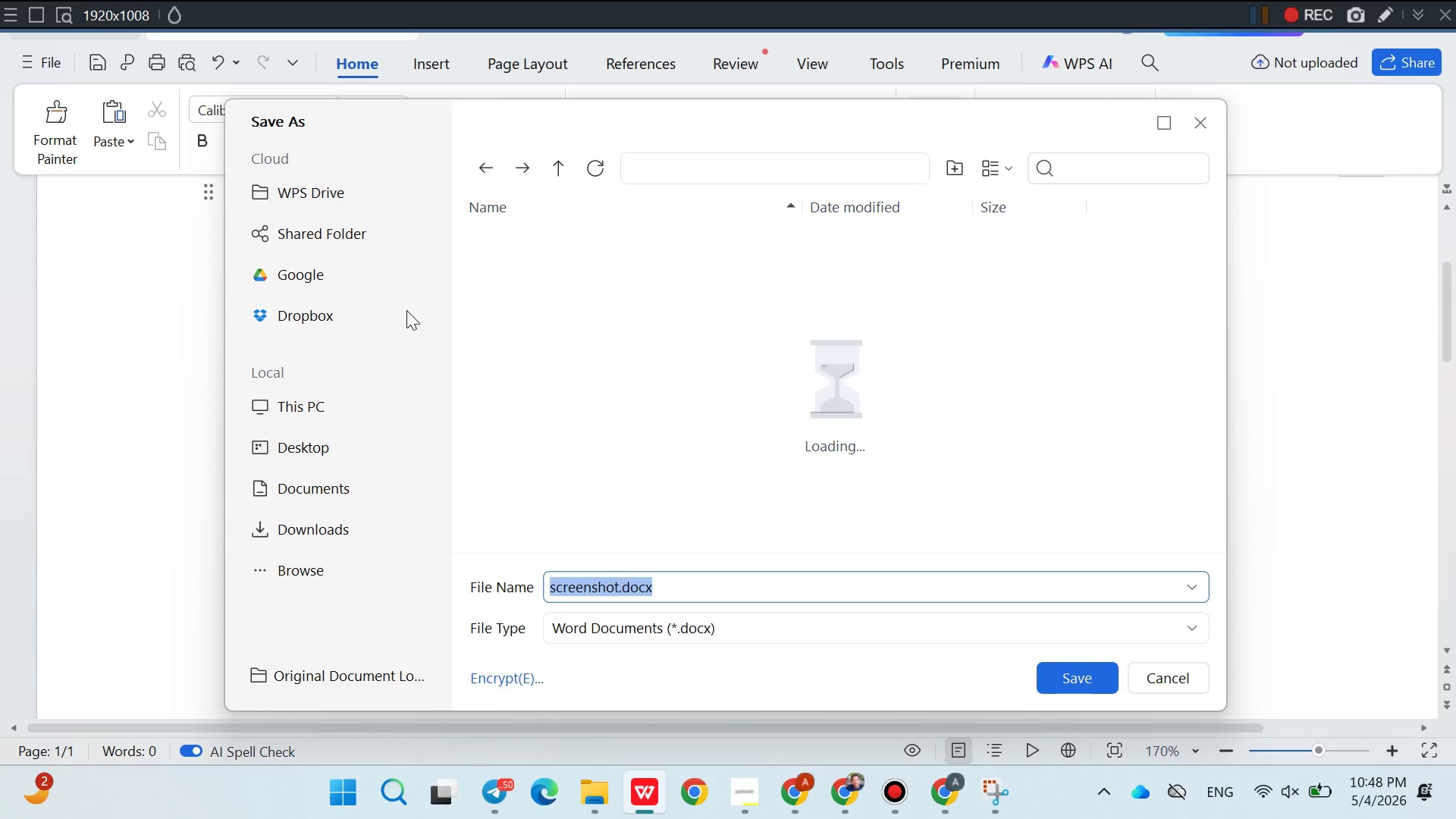 
key(Control+V)
 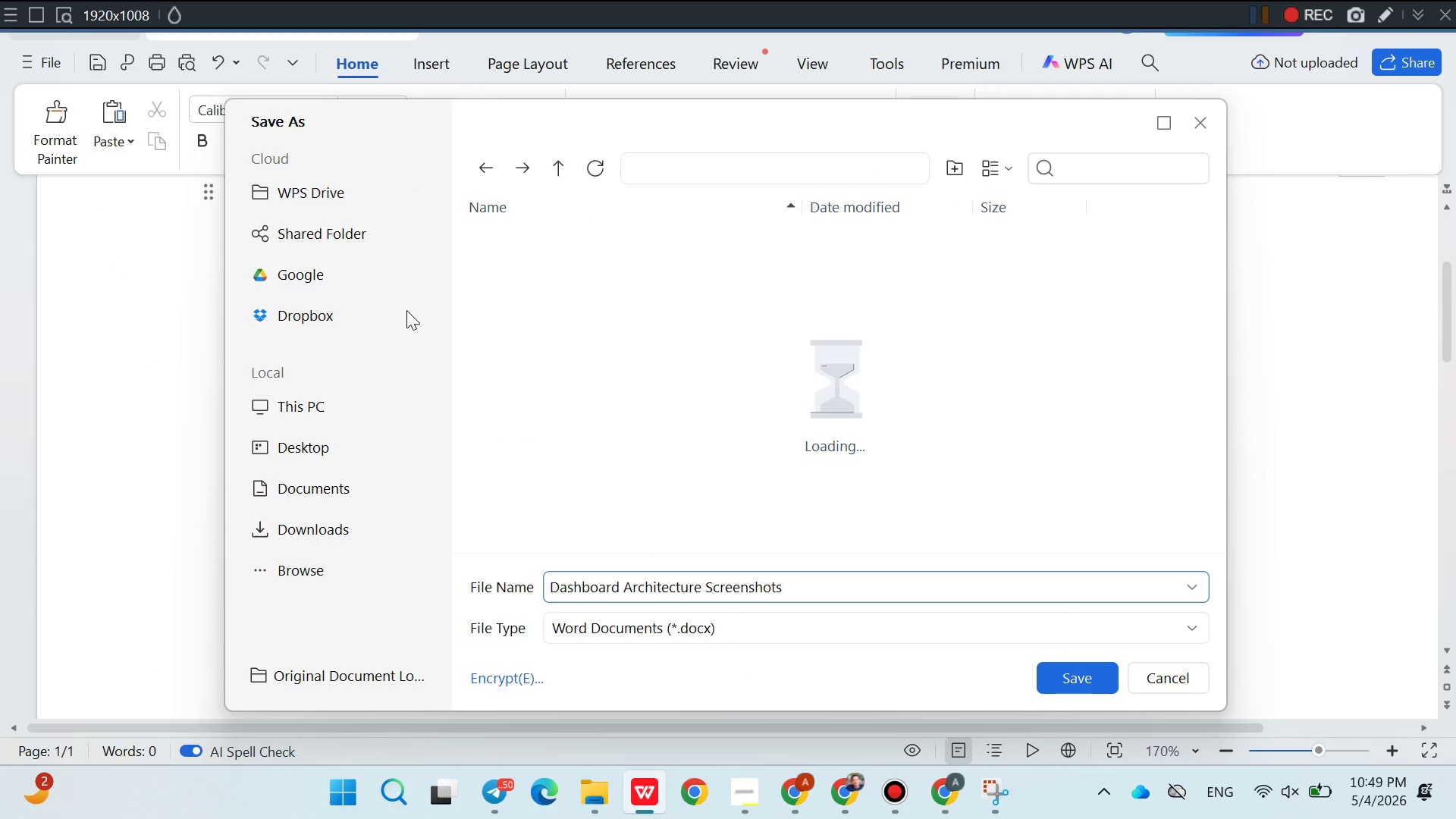 
key(Enter)
 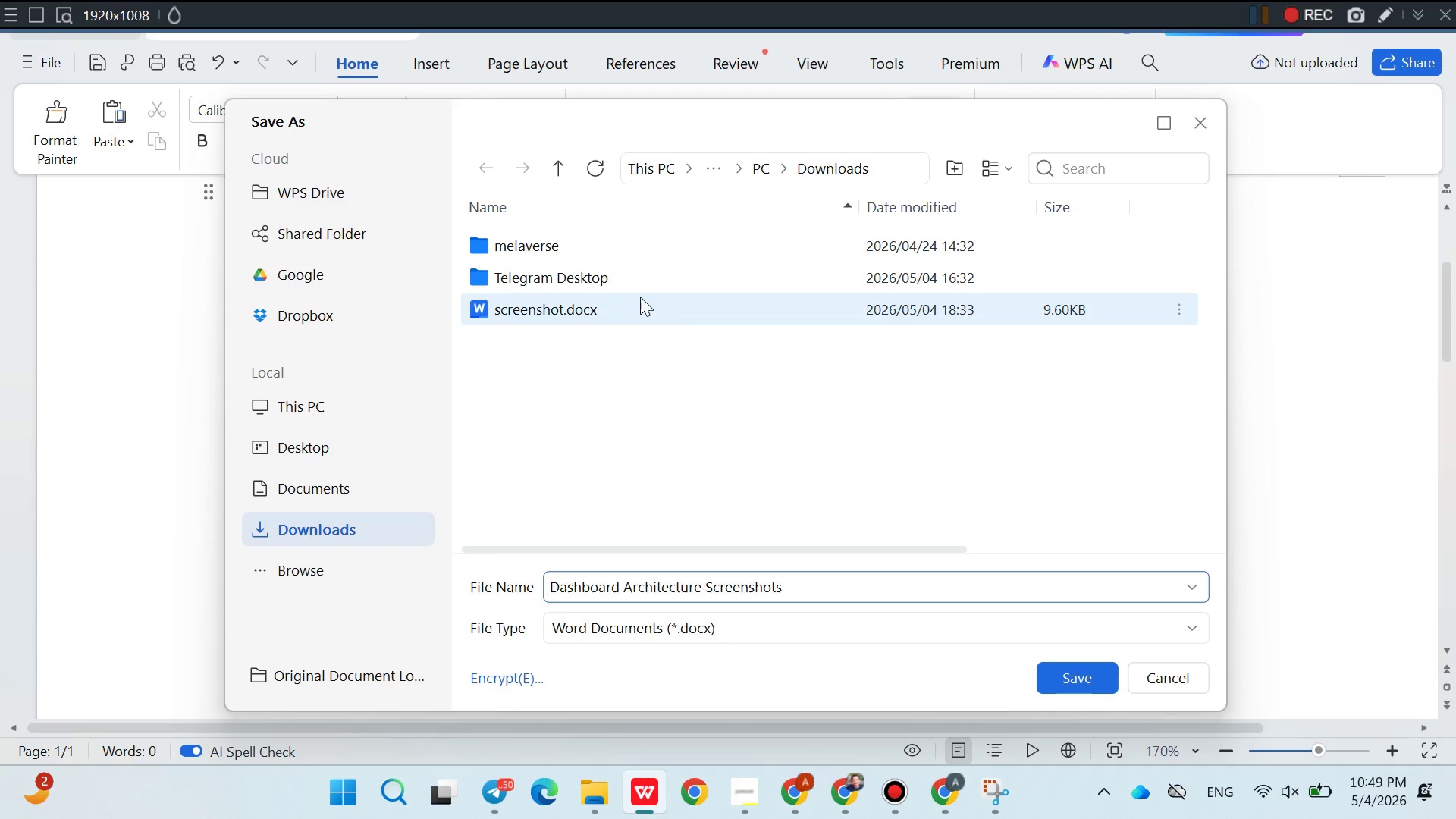 
left_click([342, 523])
 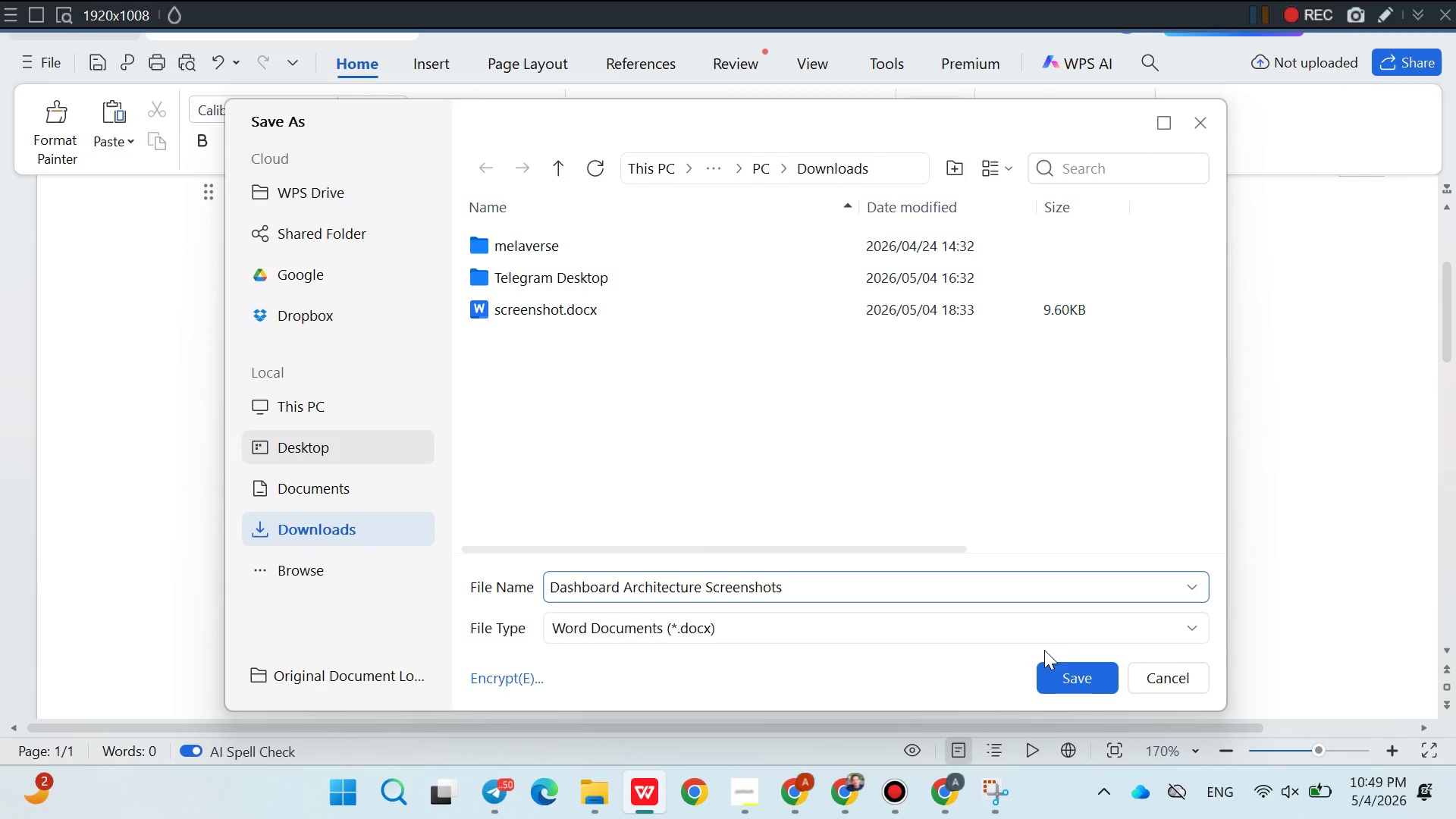 
left_click([1062, 670])
 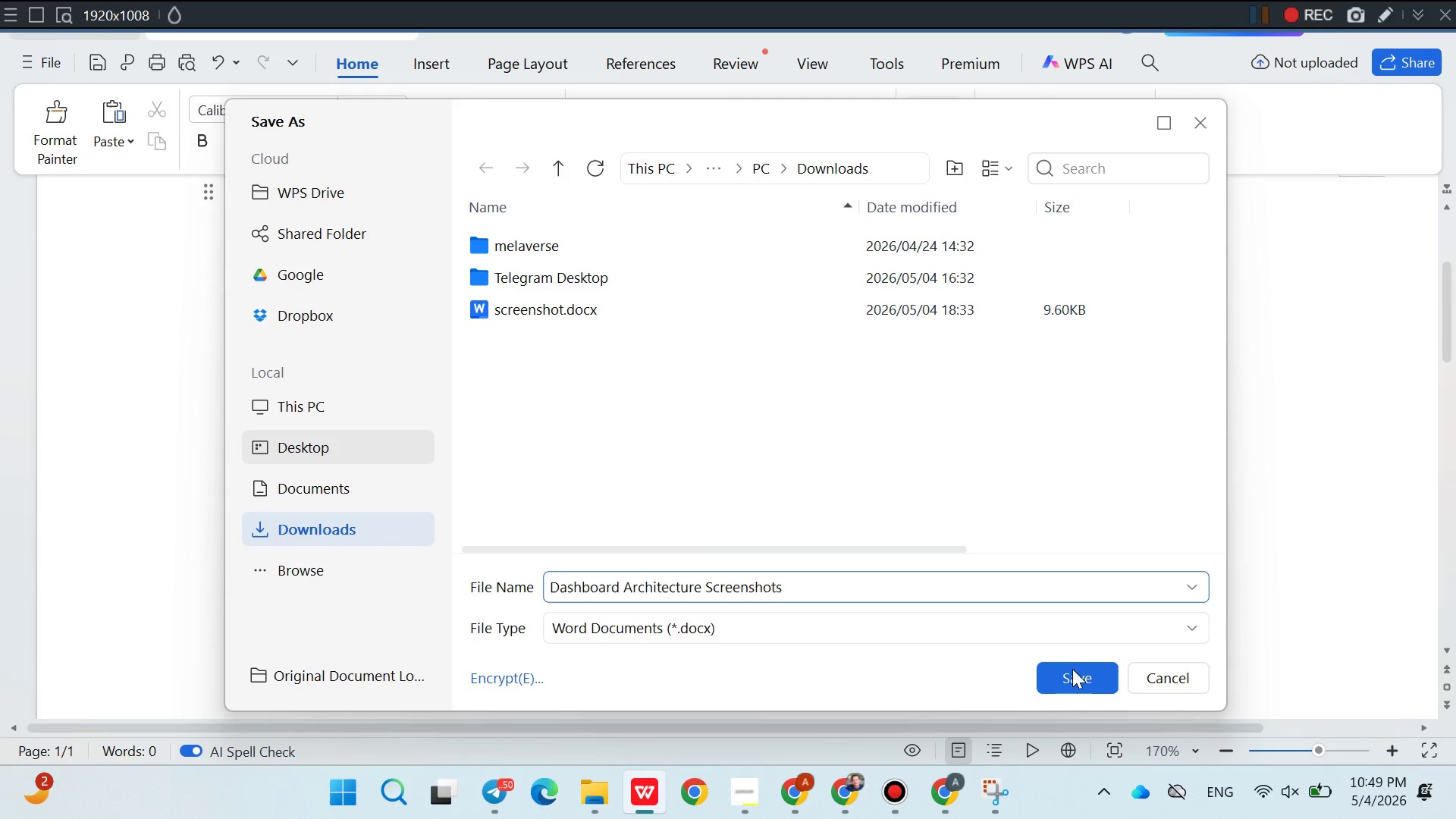 
left_click([1074, 673])
 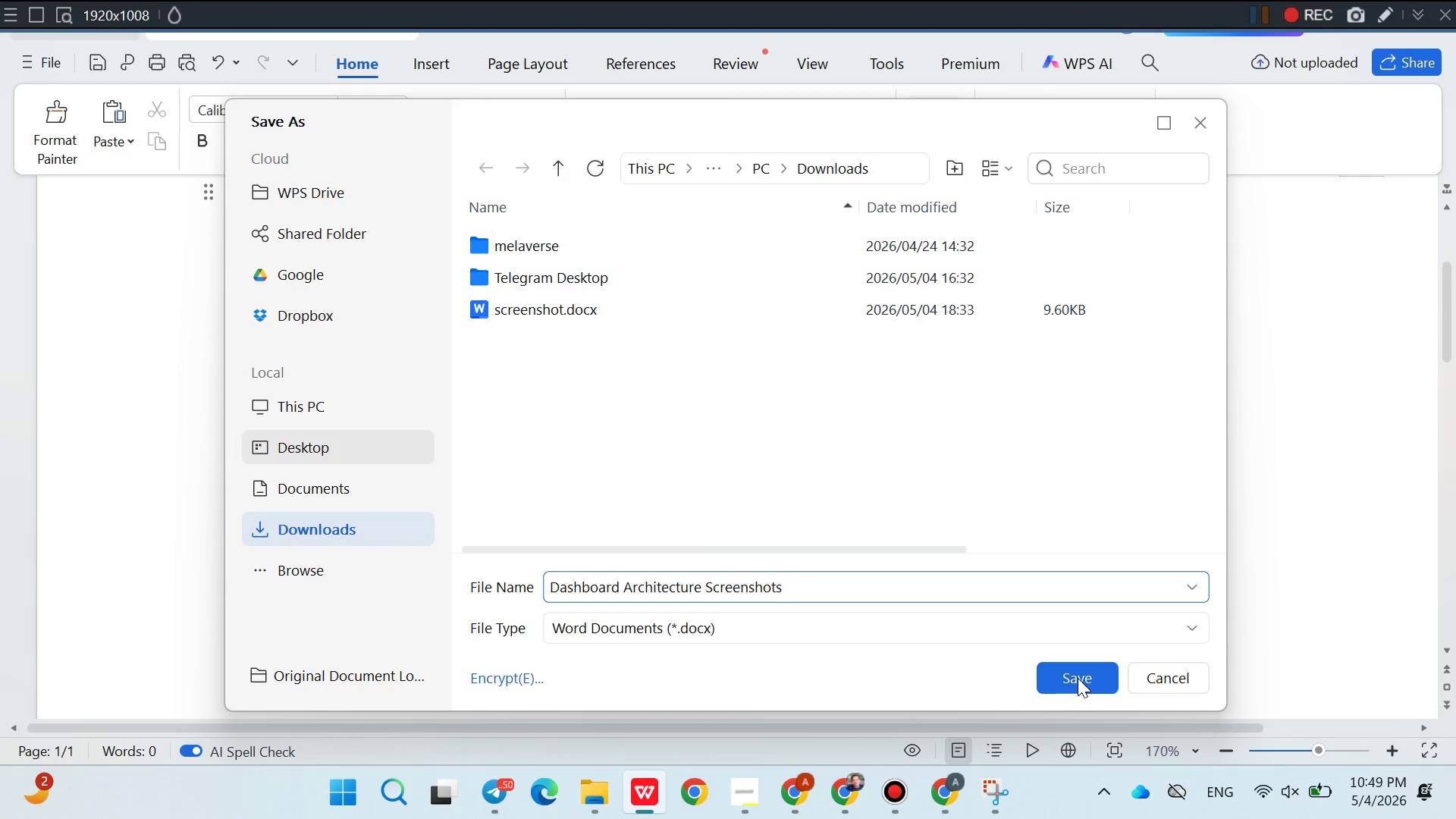 
left_click([1078, 678])
 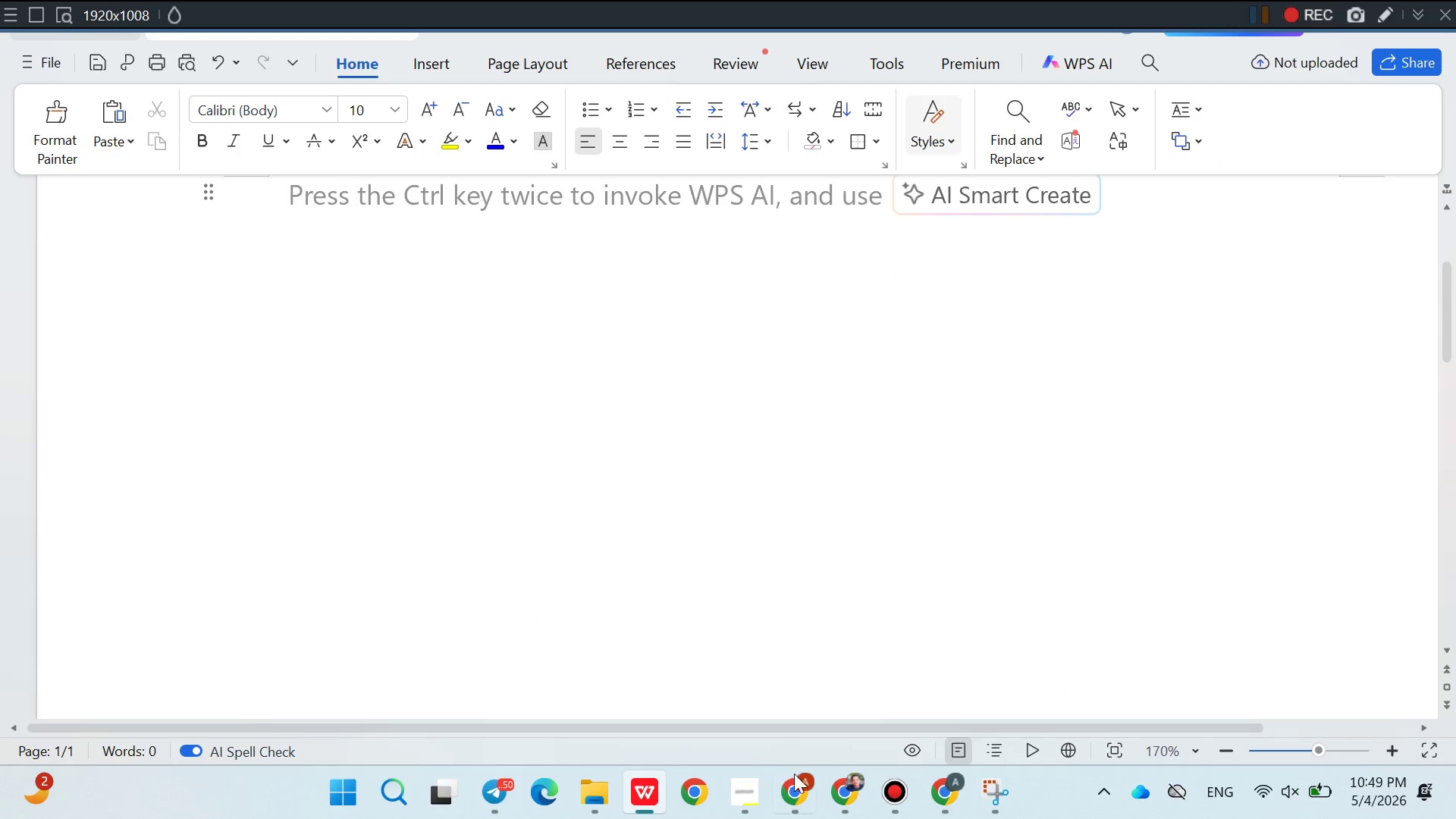 
left_click([796, 784])
 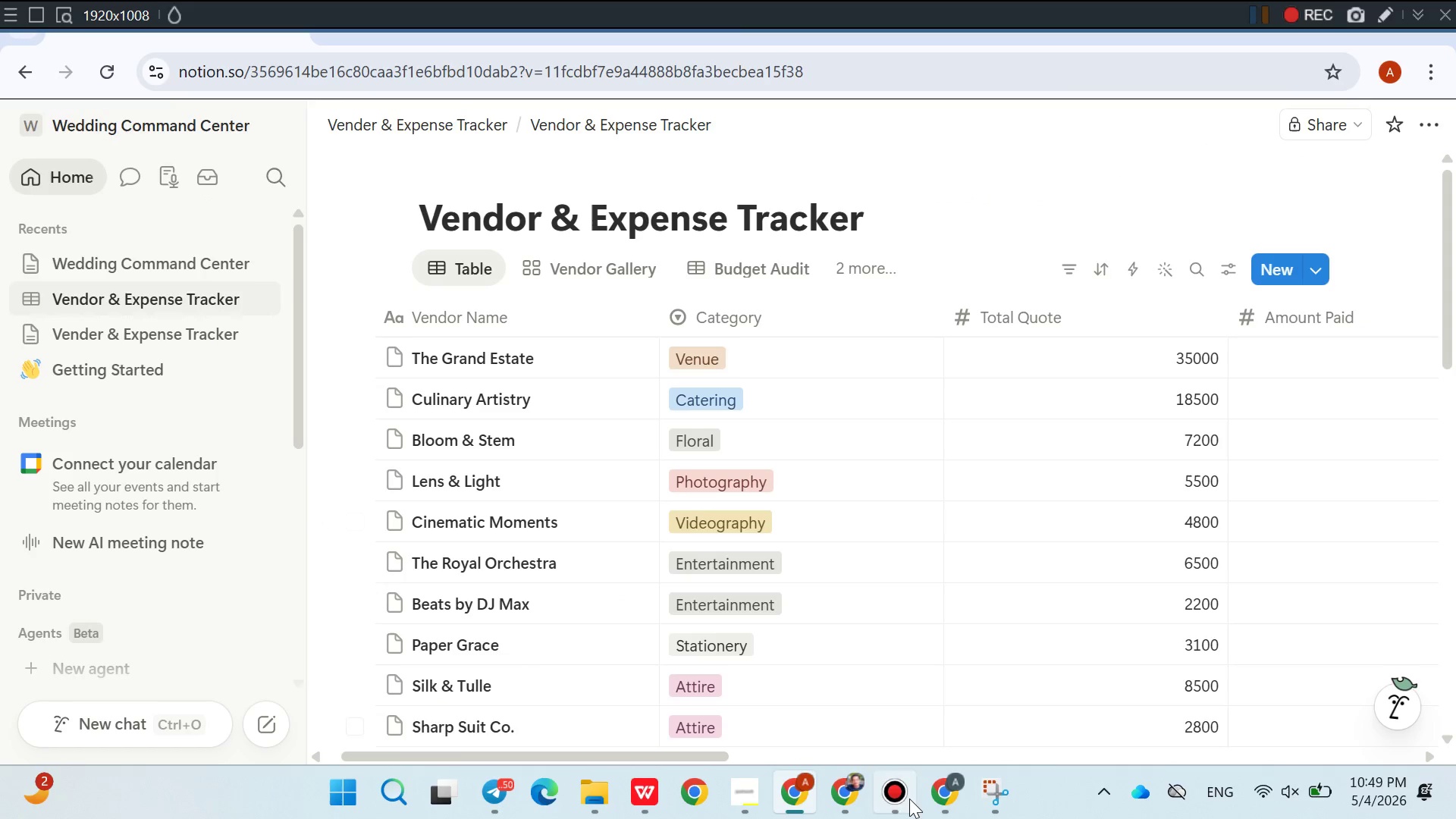 
left_click([1012, 781])
 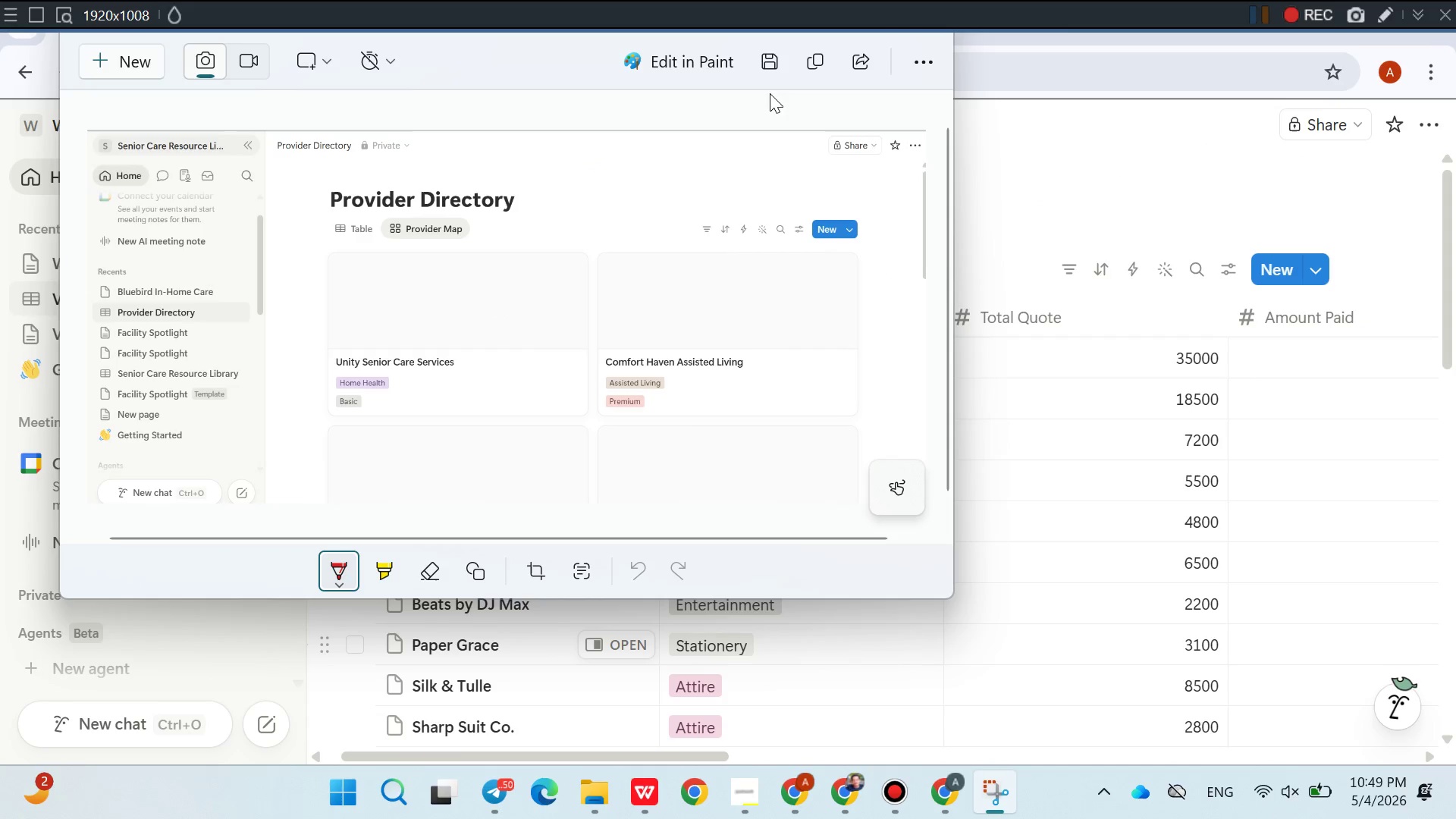 
left_click([1013, 190])
 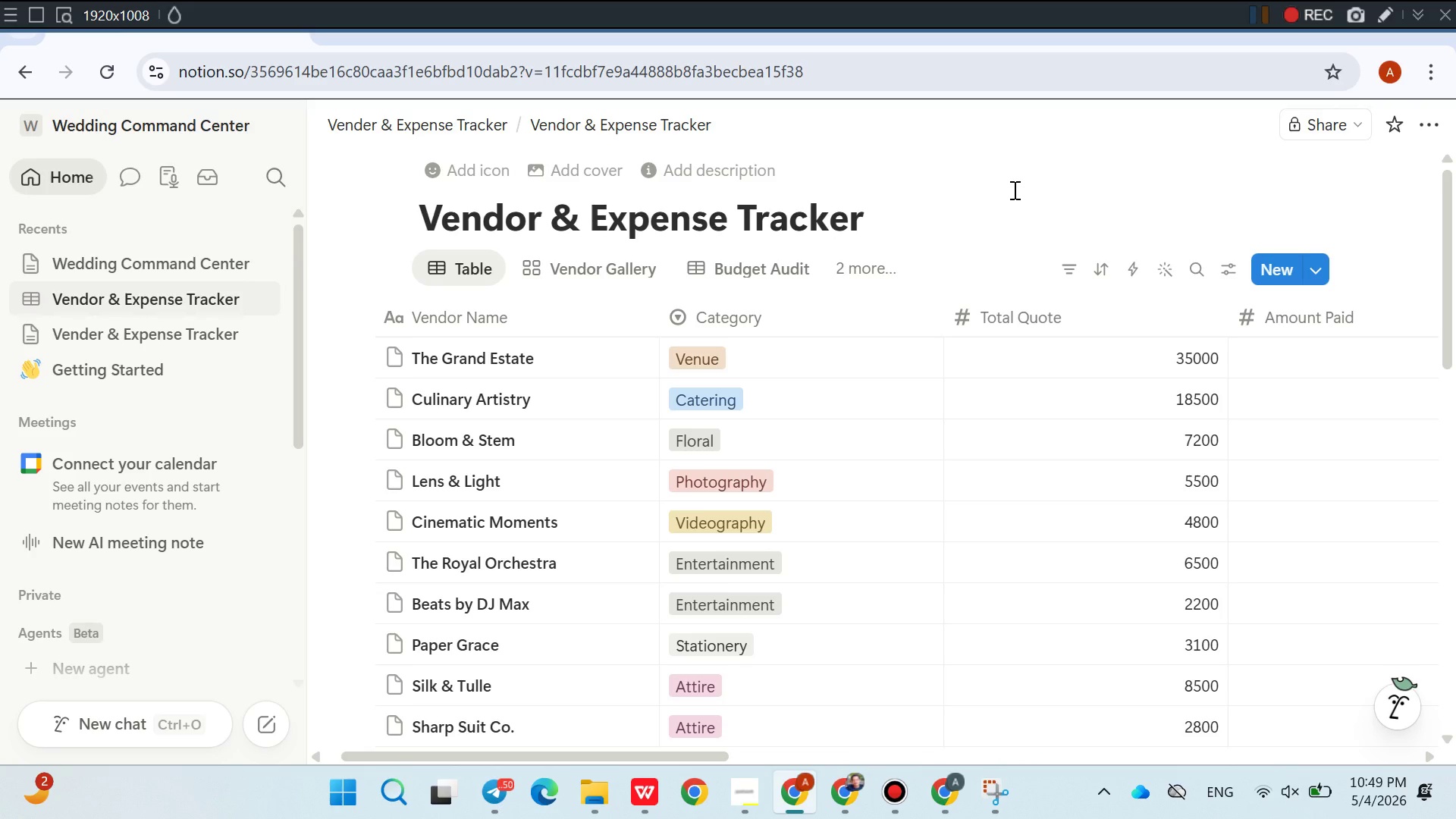 
wait(9.31)
 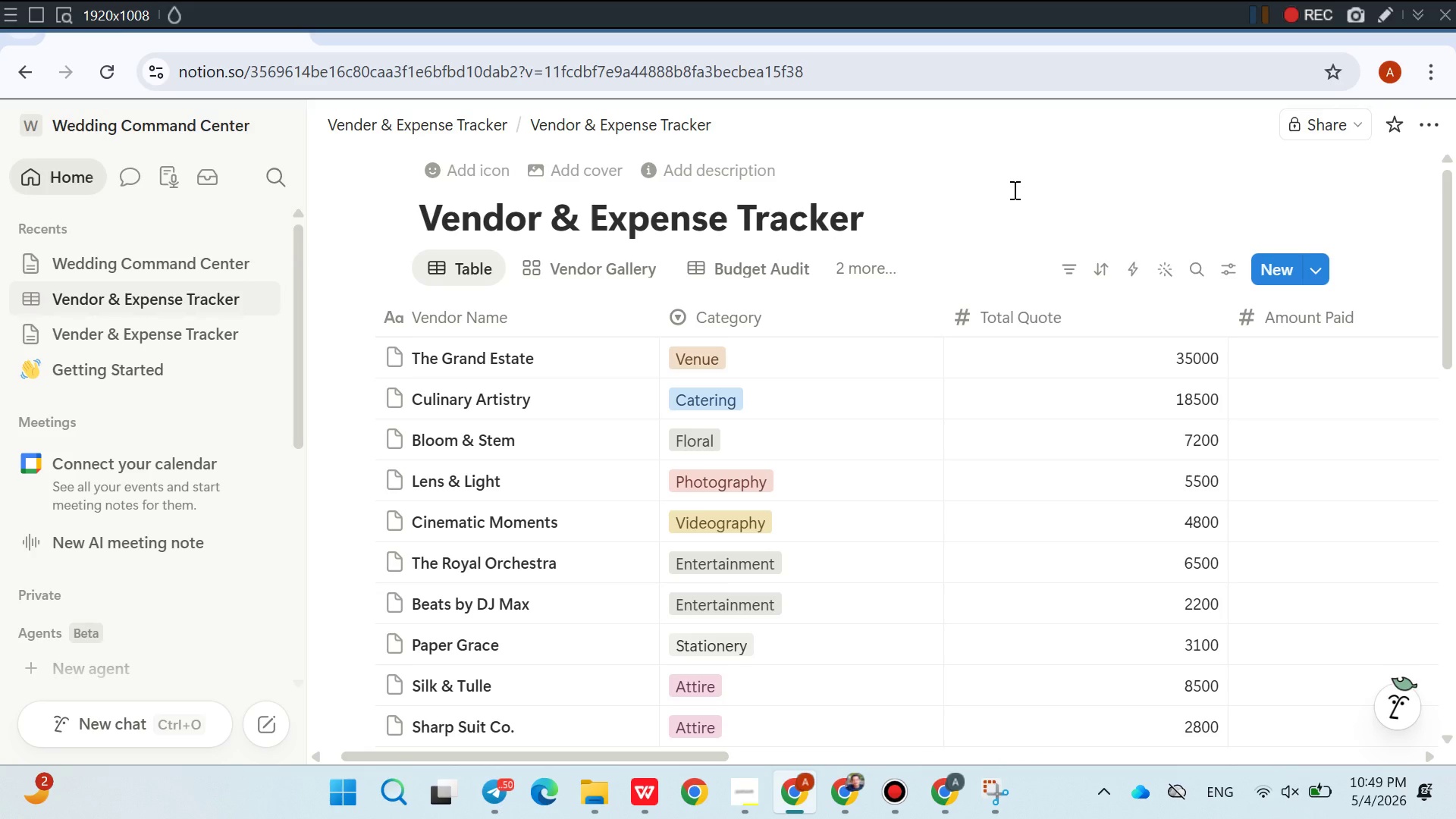 
left_click([278, 127])
 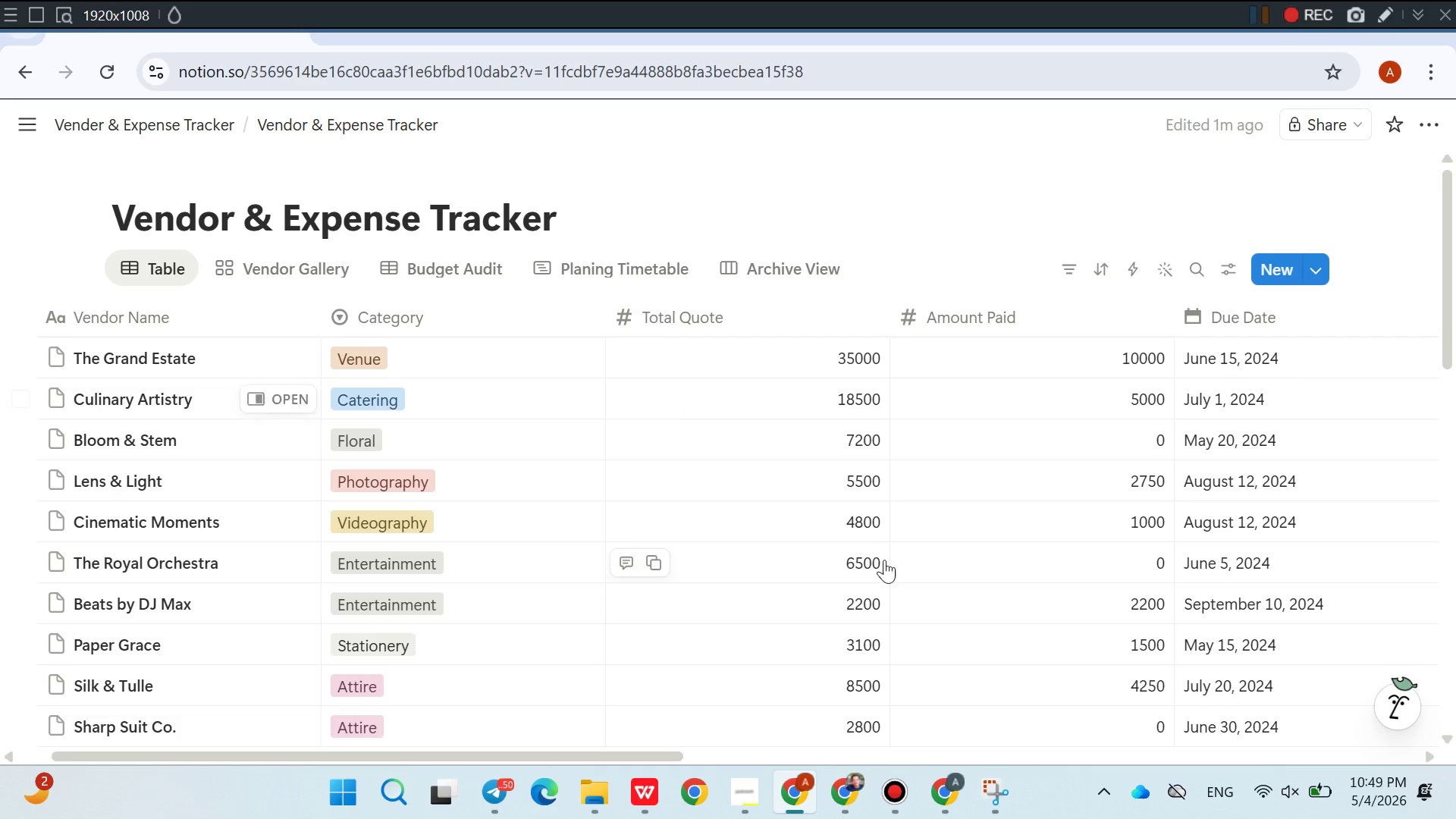 
left_click([1001, 800])
 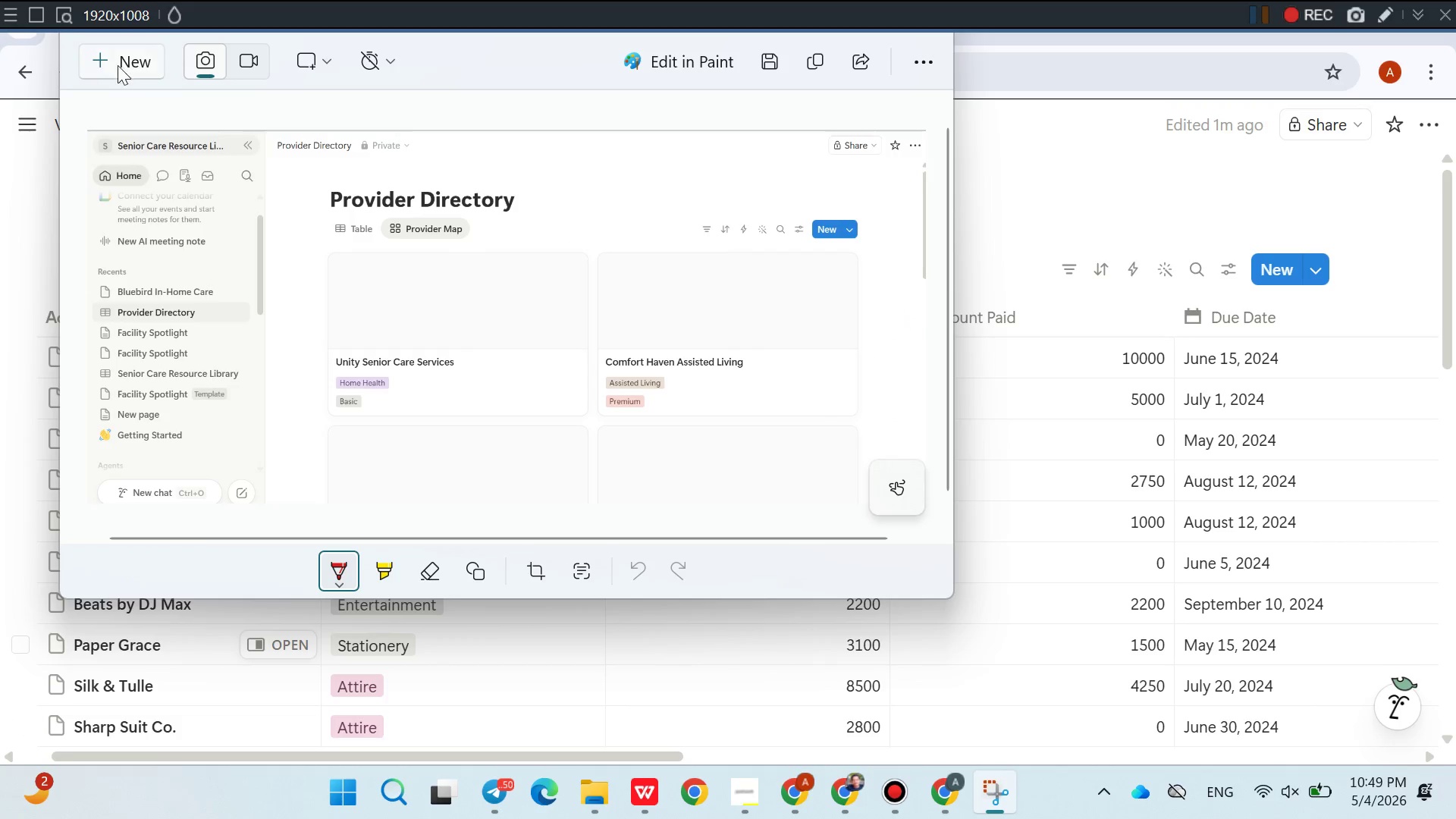 
left_click([118, 62])
 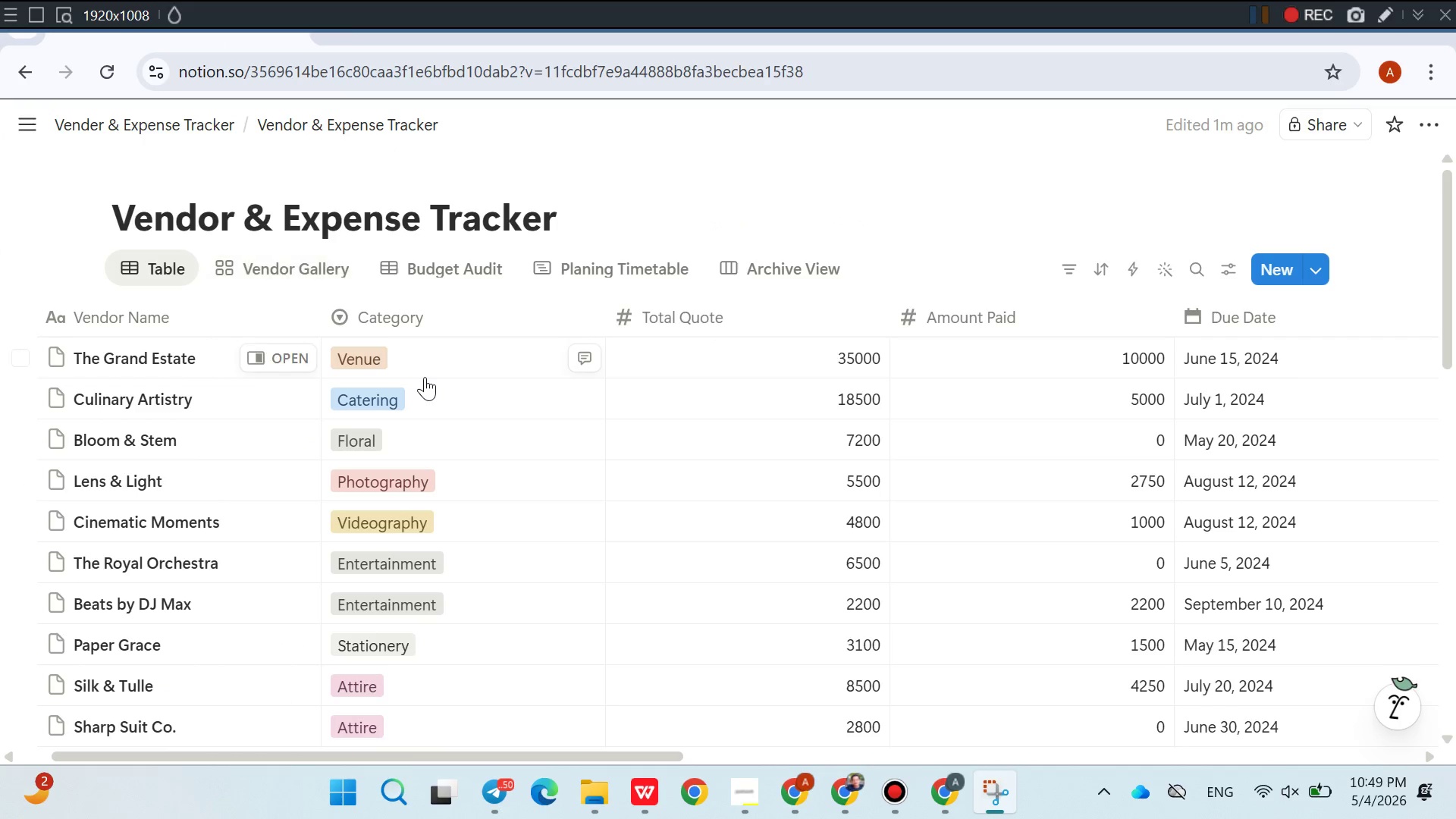 
left_click([990, 788])
 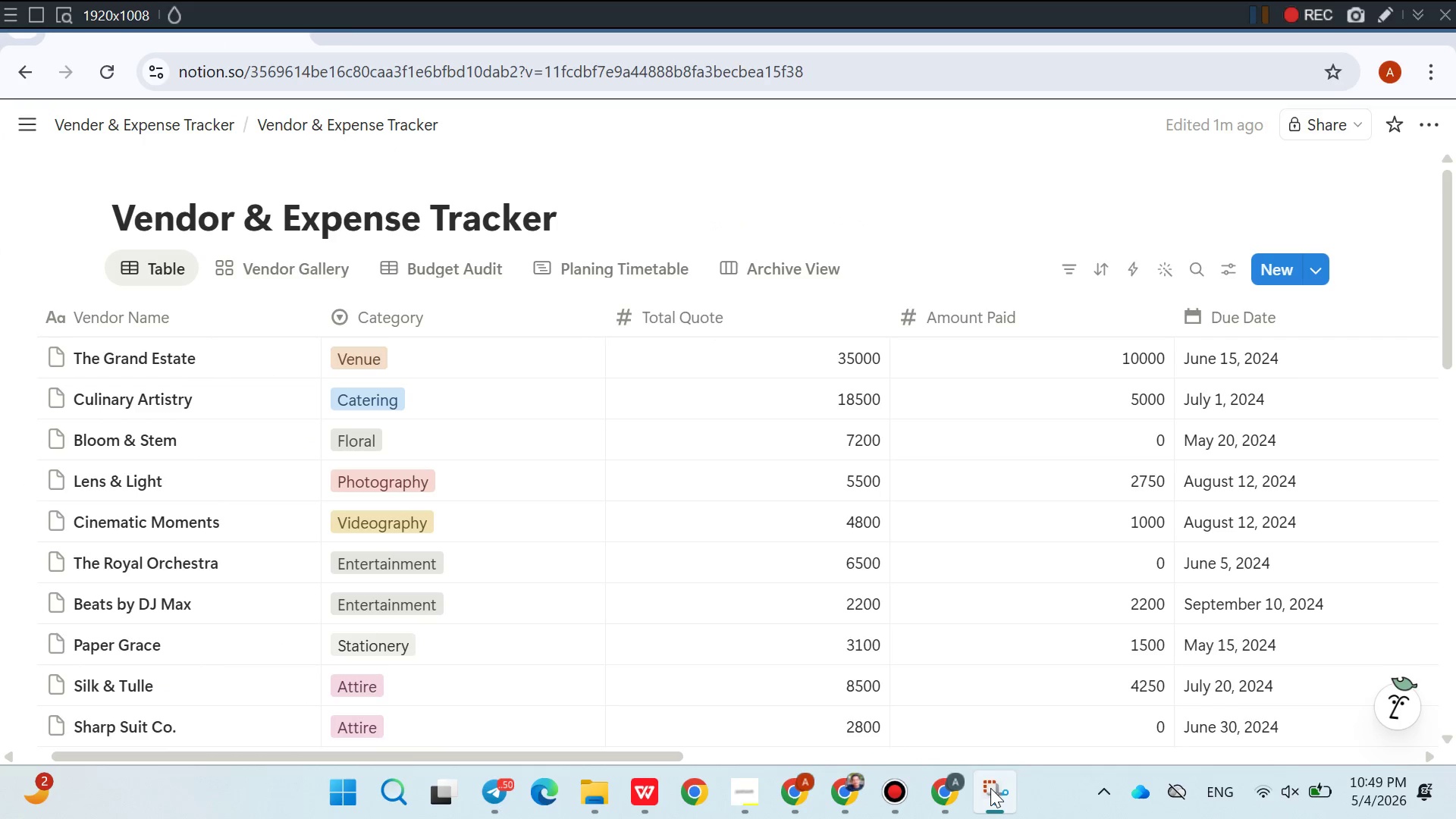 
left_click([990, 788])
 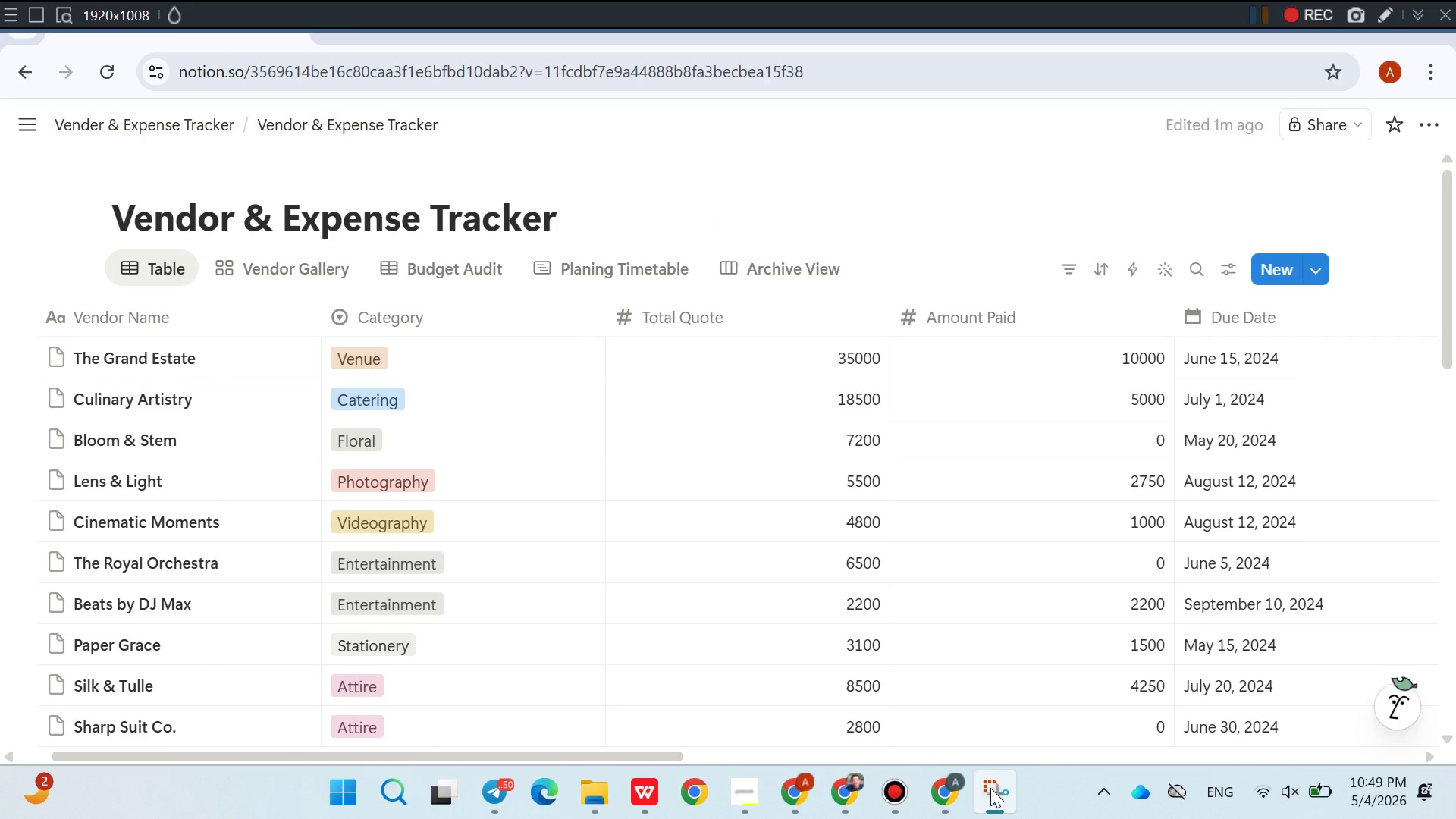 
mouse_move([992, 725])
 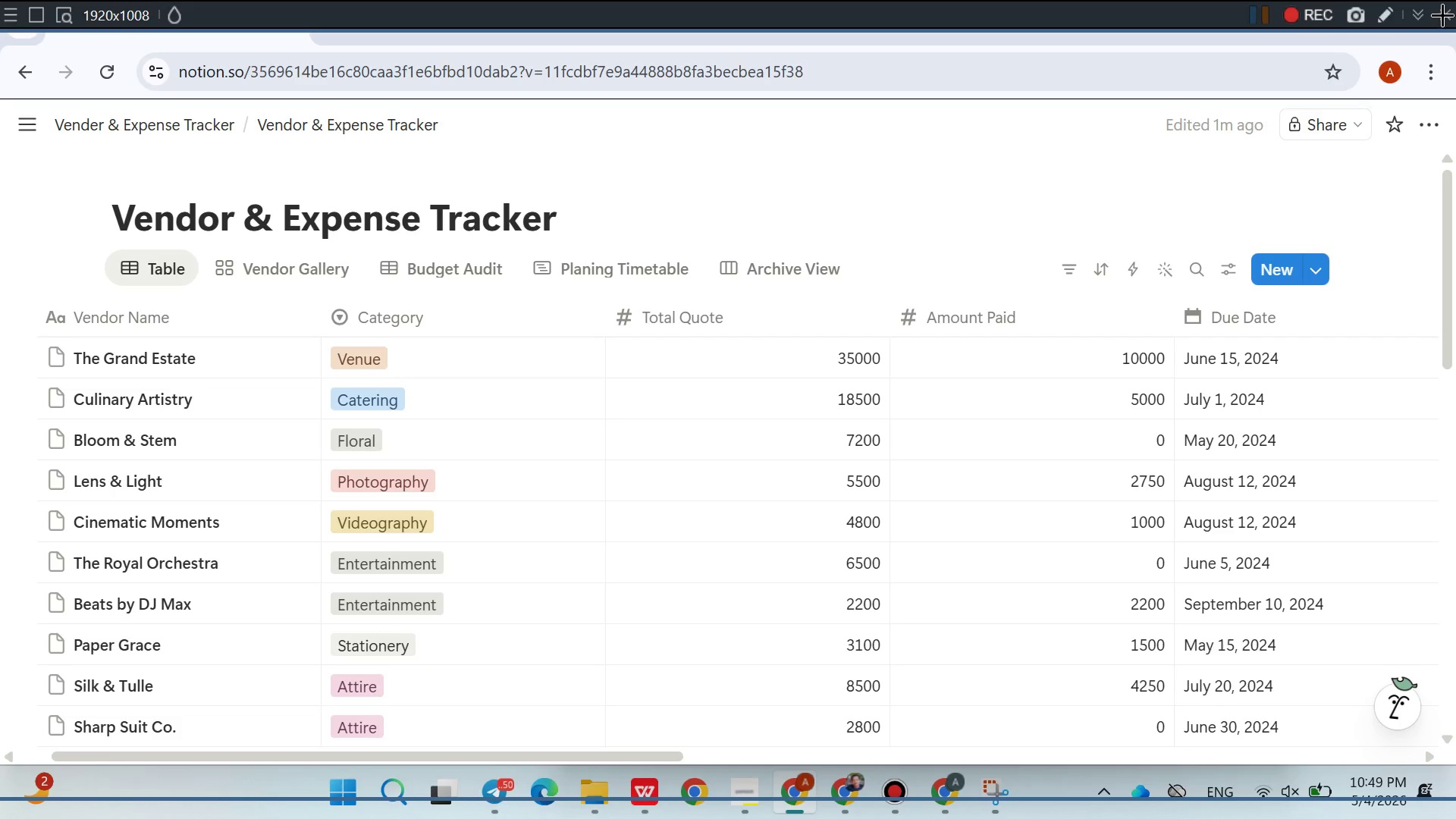 
left_click([951, 804])
 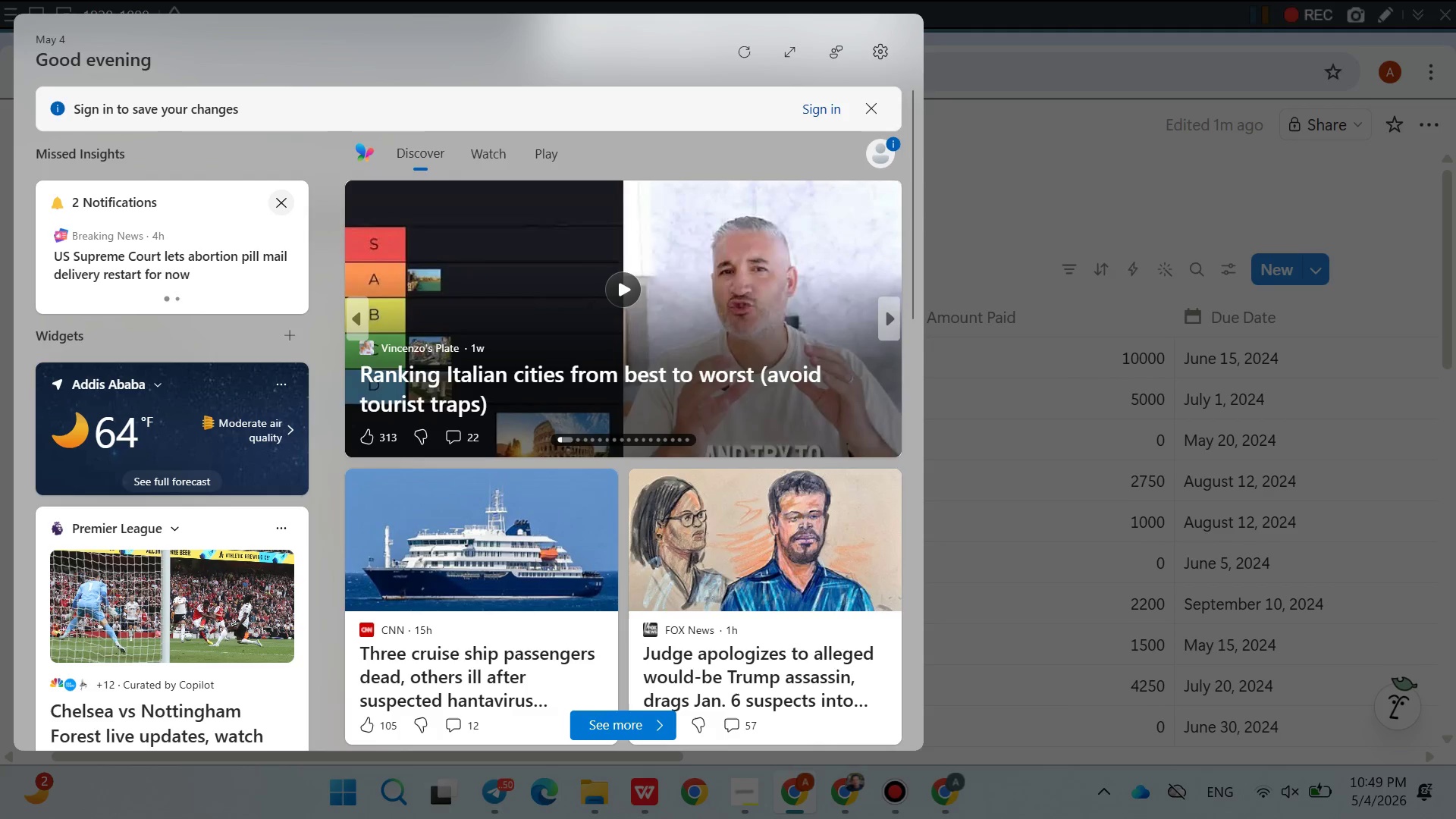 
wait(12.14)
 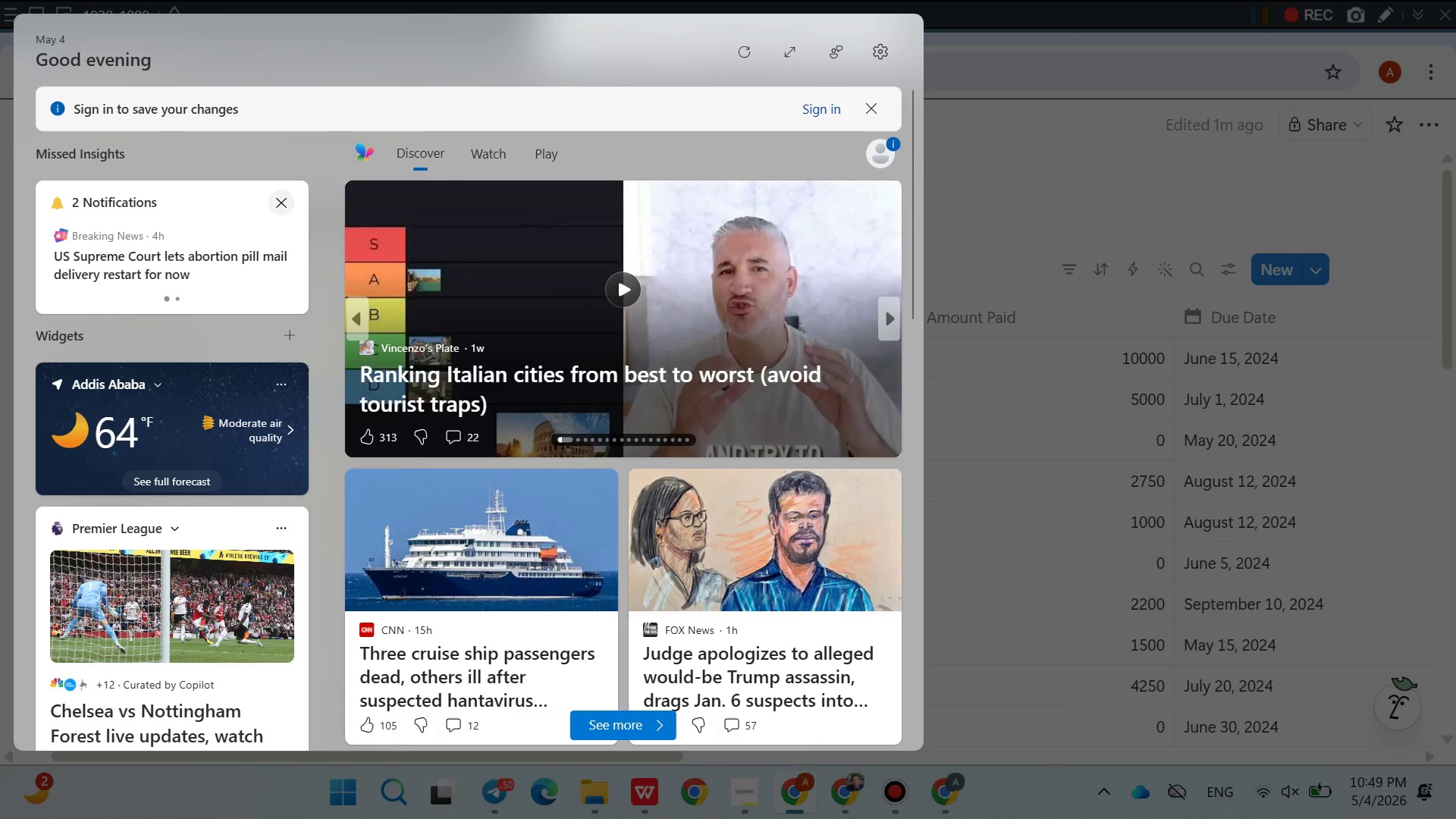 
left_click_drag(start_coordinate=[1, 91], to_coordinate=[1455, 751])
 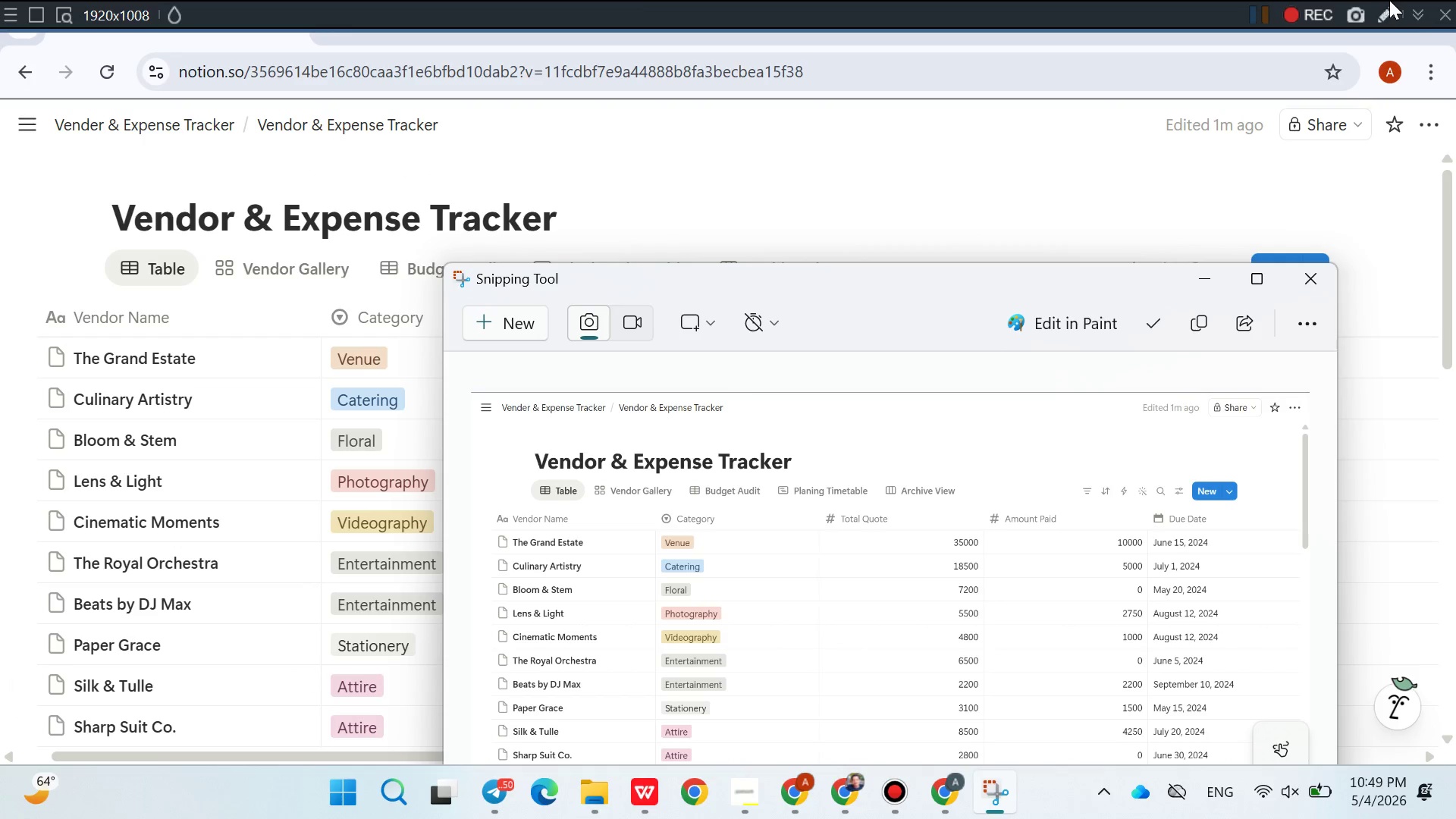 
left_click([1439, 14])
 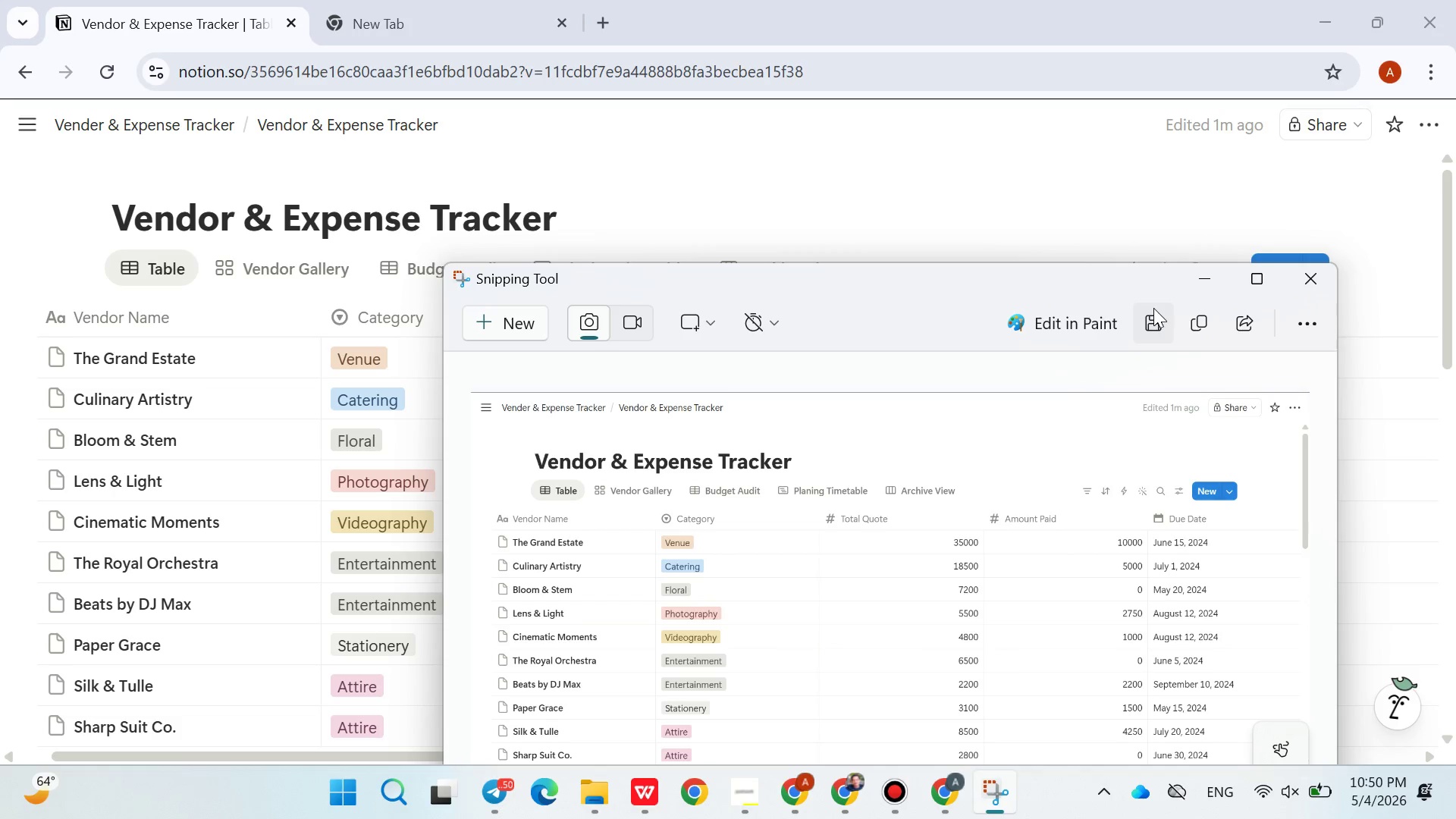 
left_click([1188, 322])
 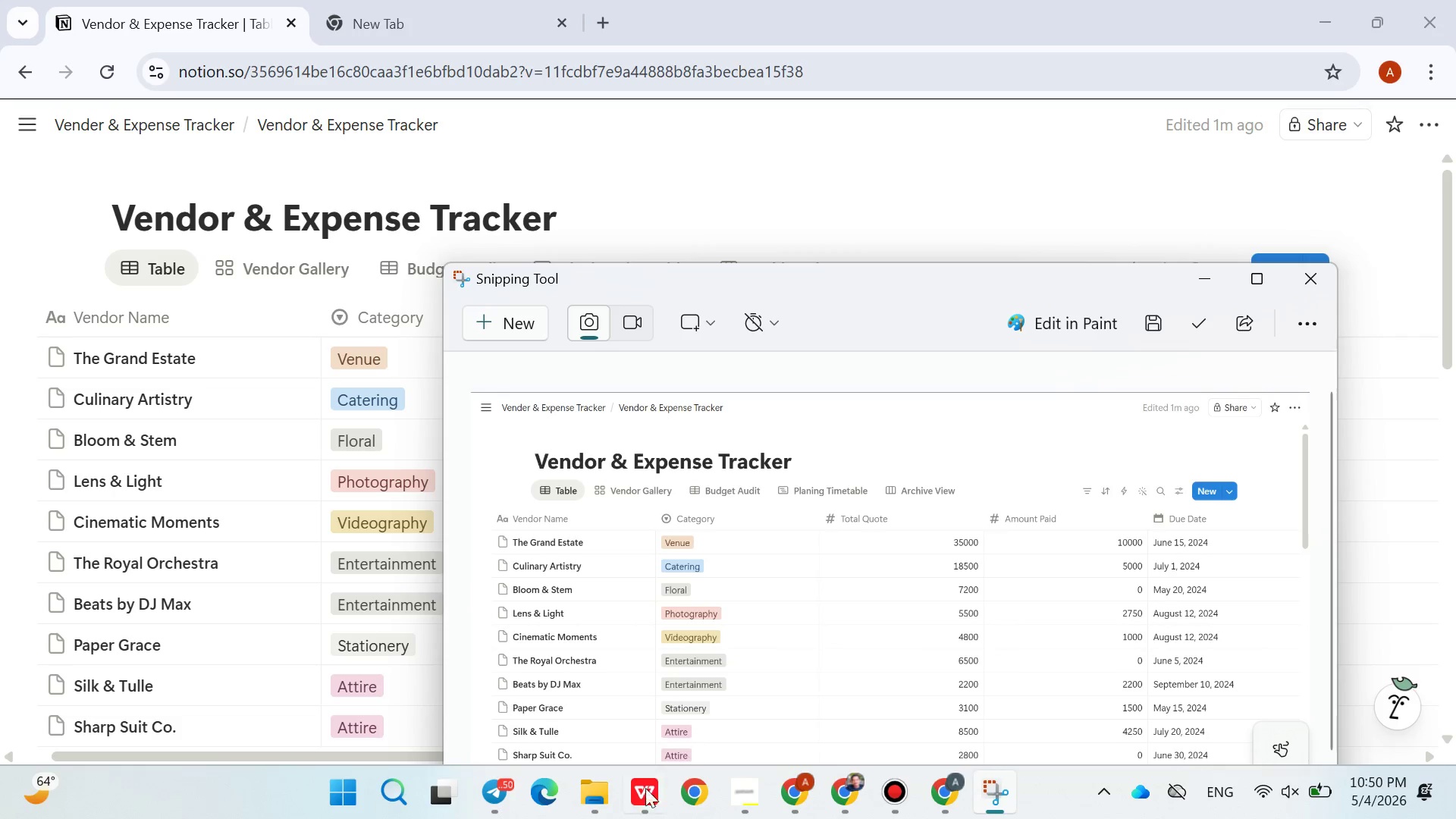 
left_click([634, 804])
 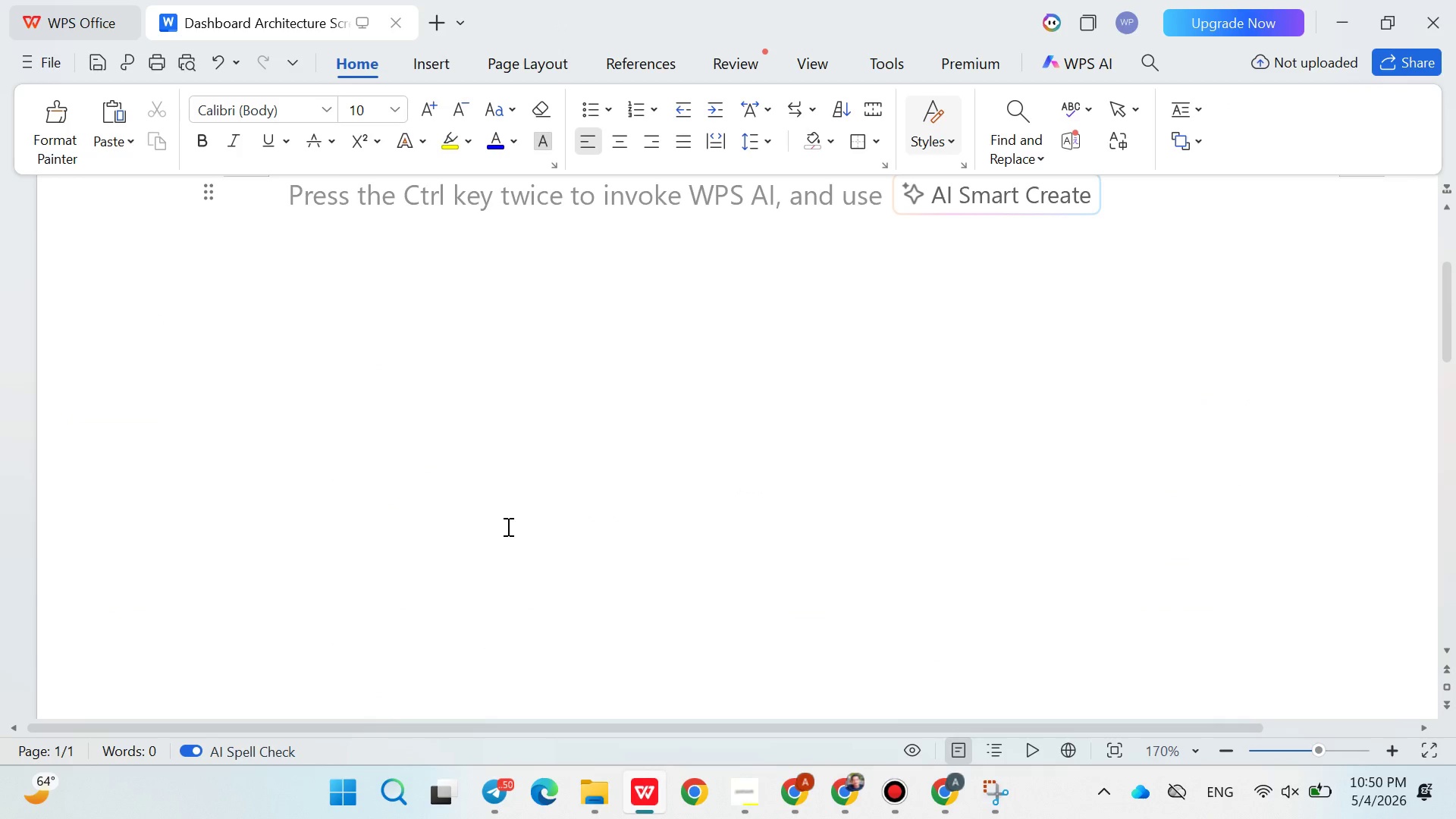 
key(Control+V)
 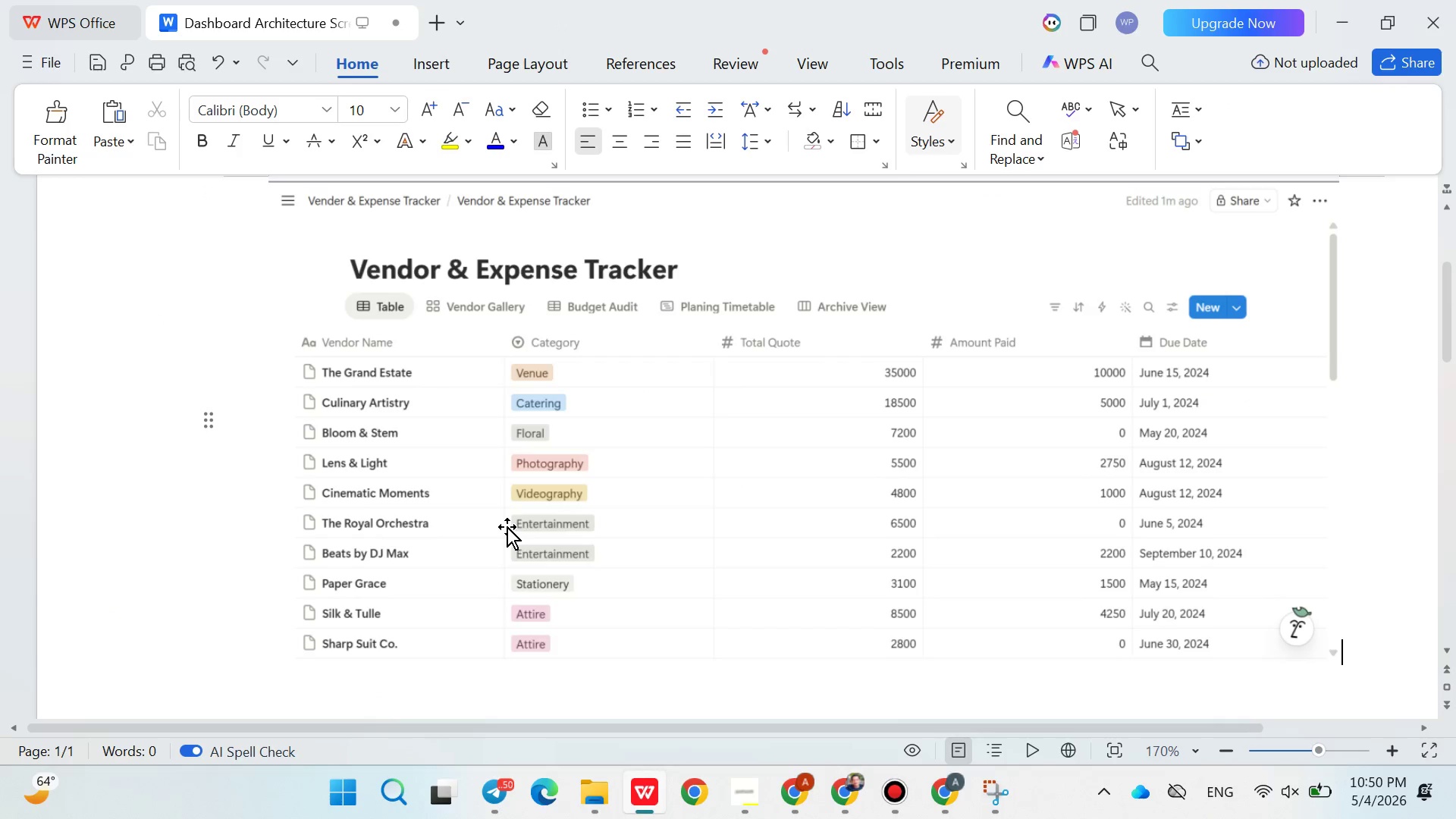 
key(Enter)
 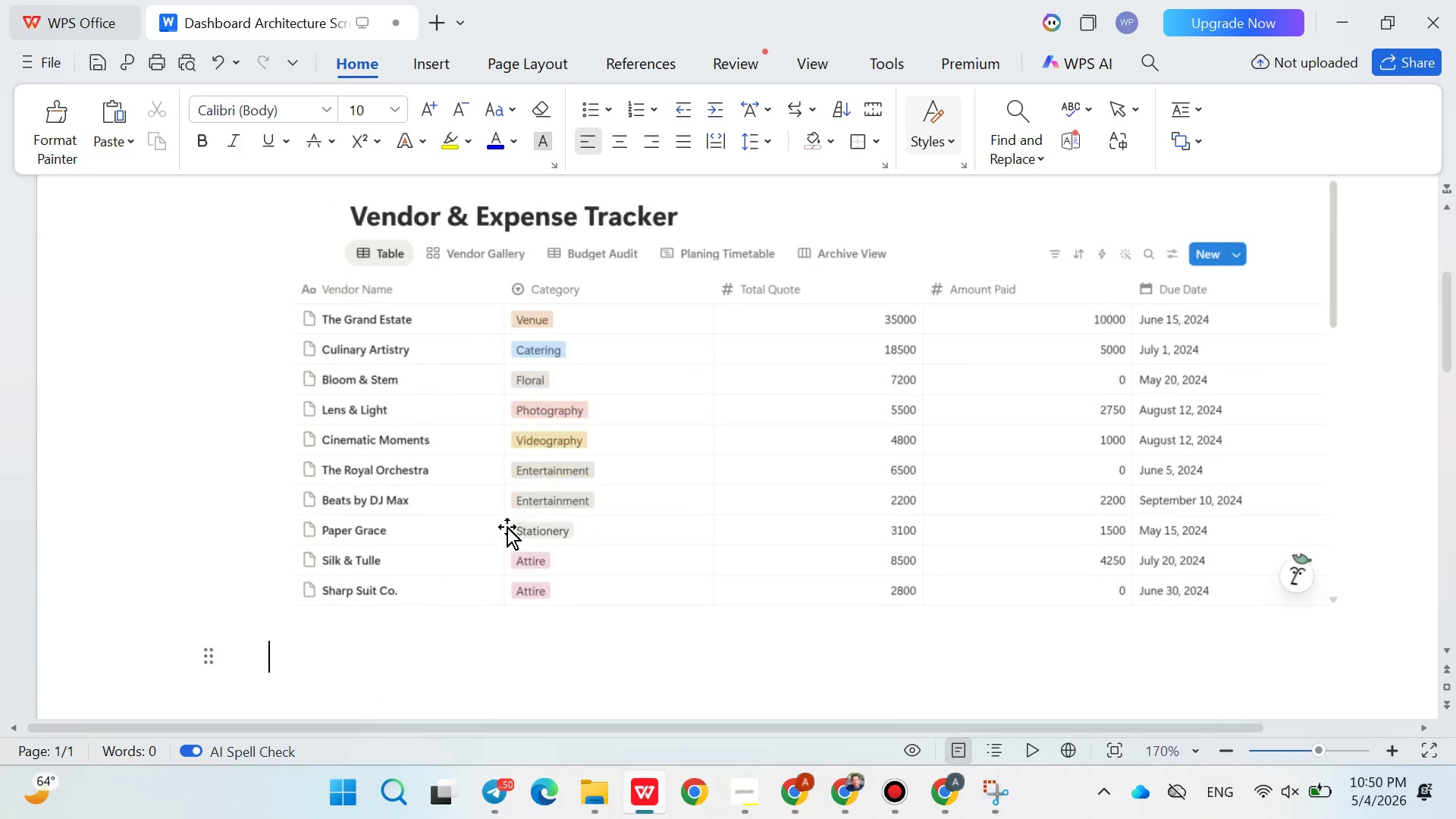 
key(Enter)
 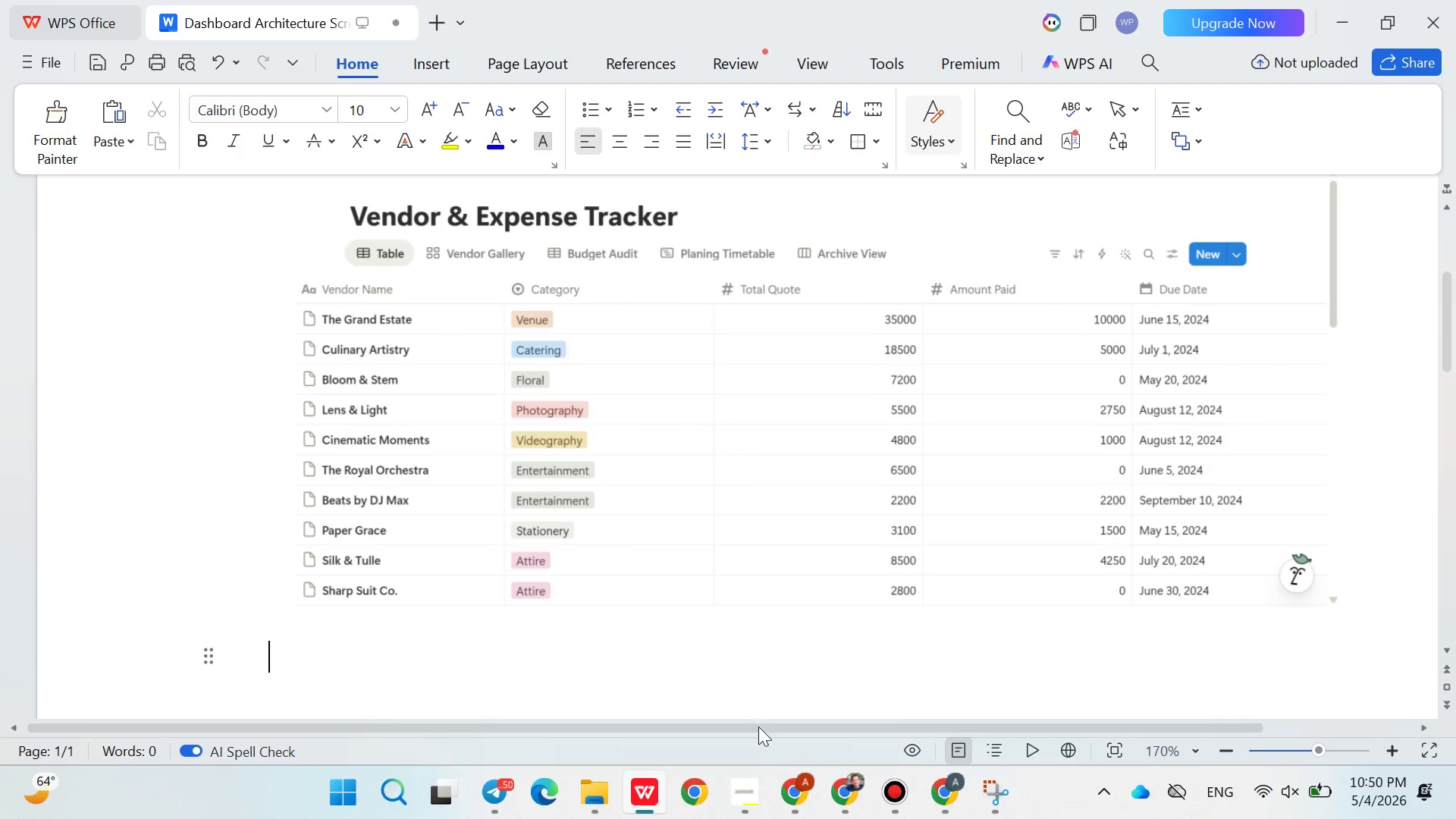 
left_click([802, 792])
 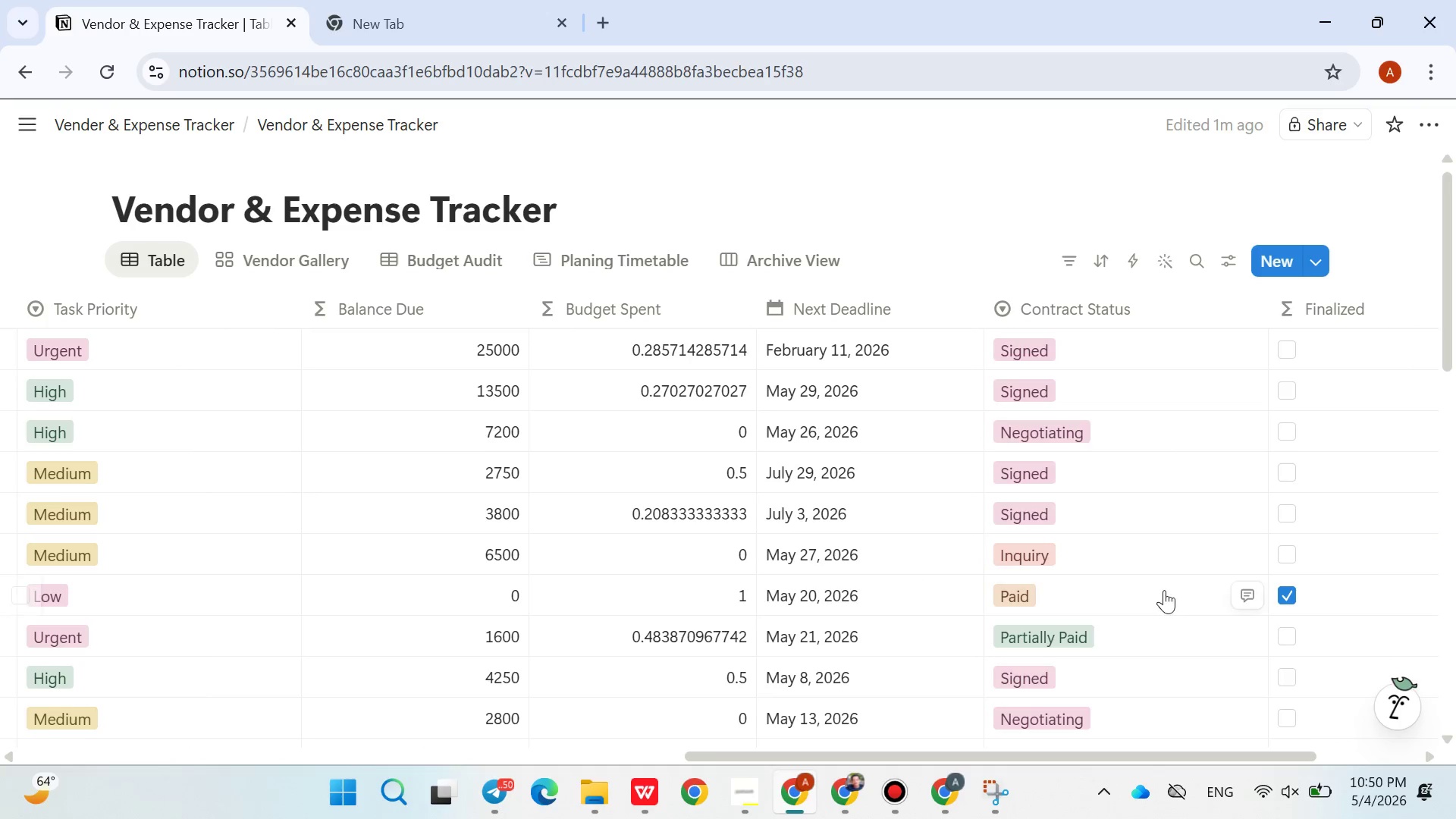 
wait(6.02)
 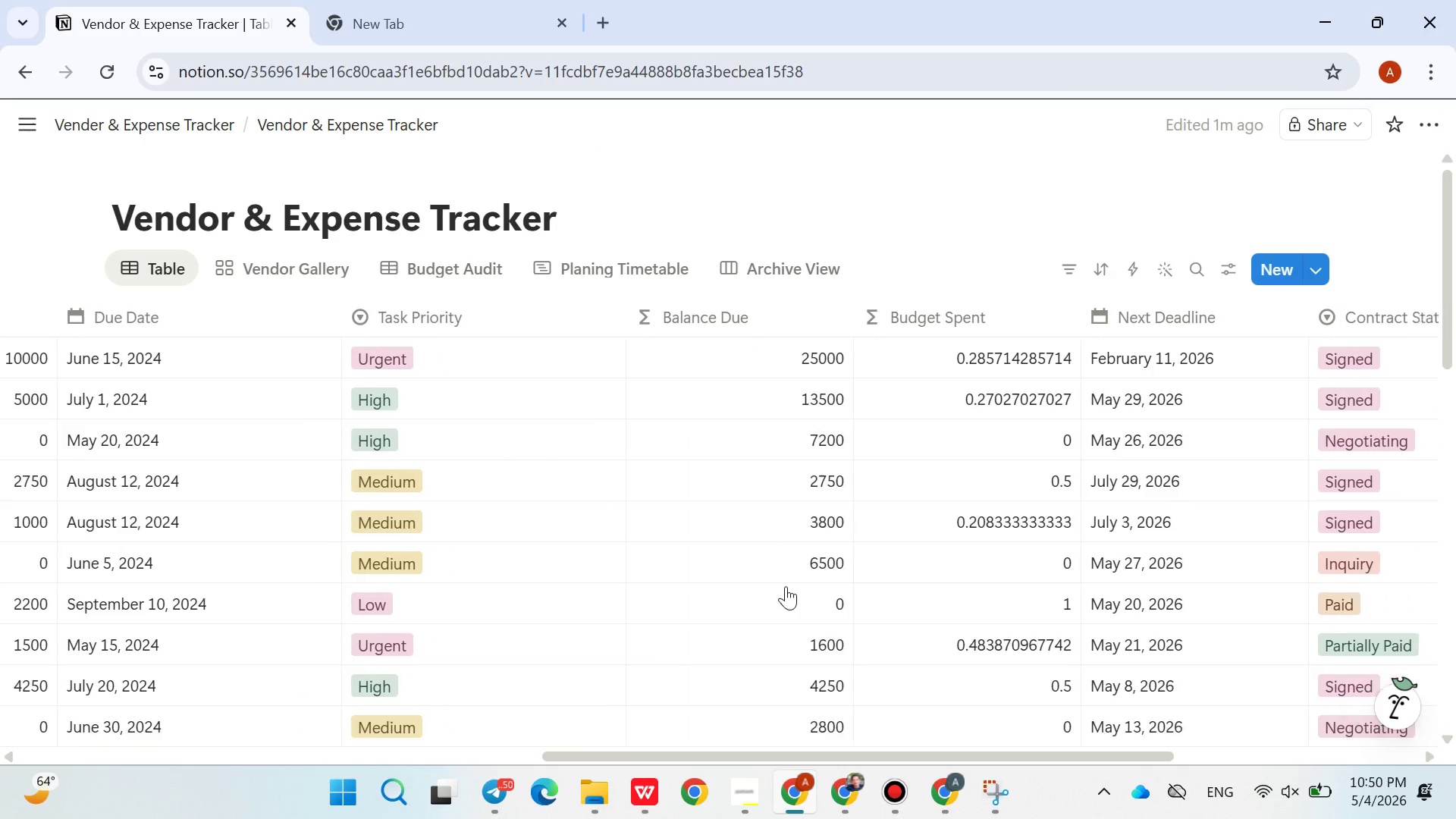 
left_click([994, 767])
 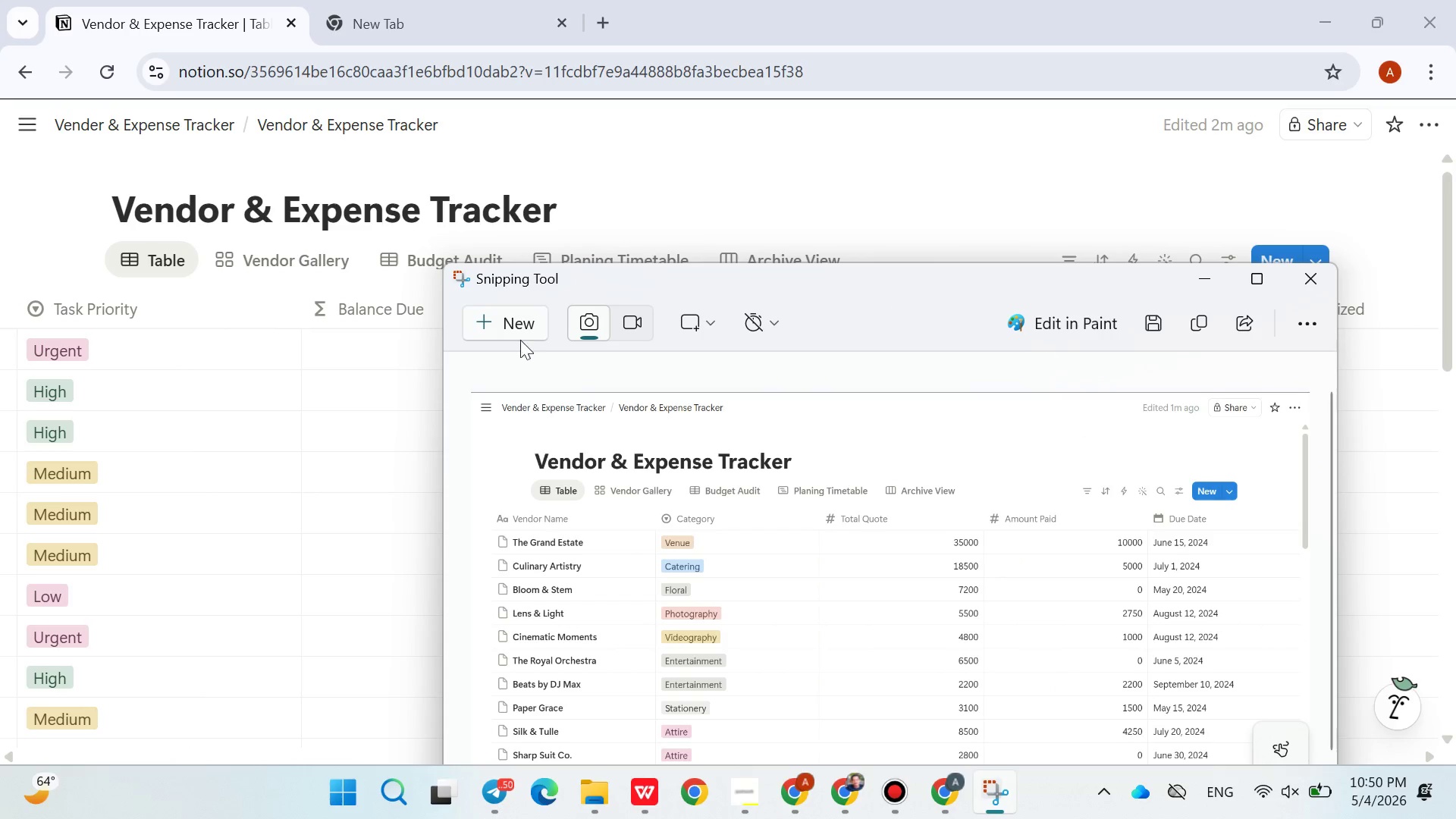 
left_click([519, 335])
 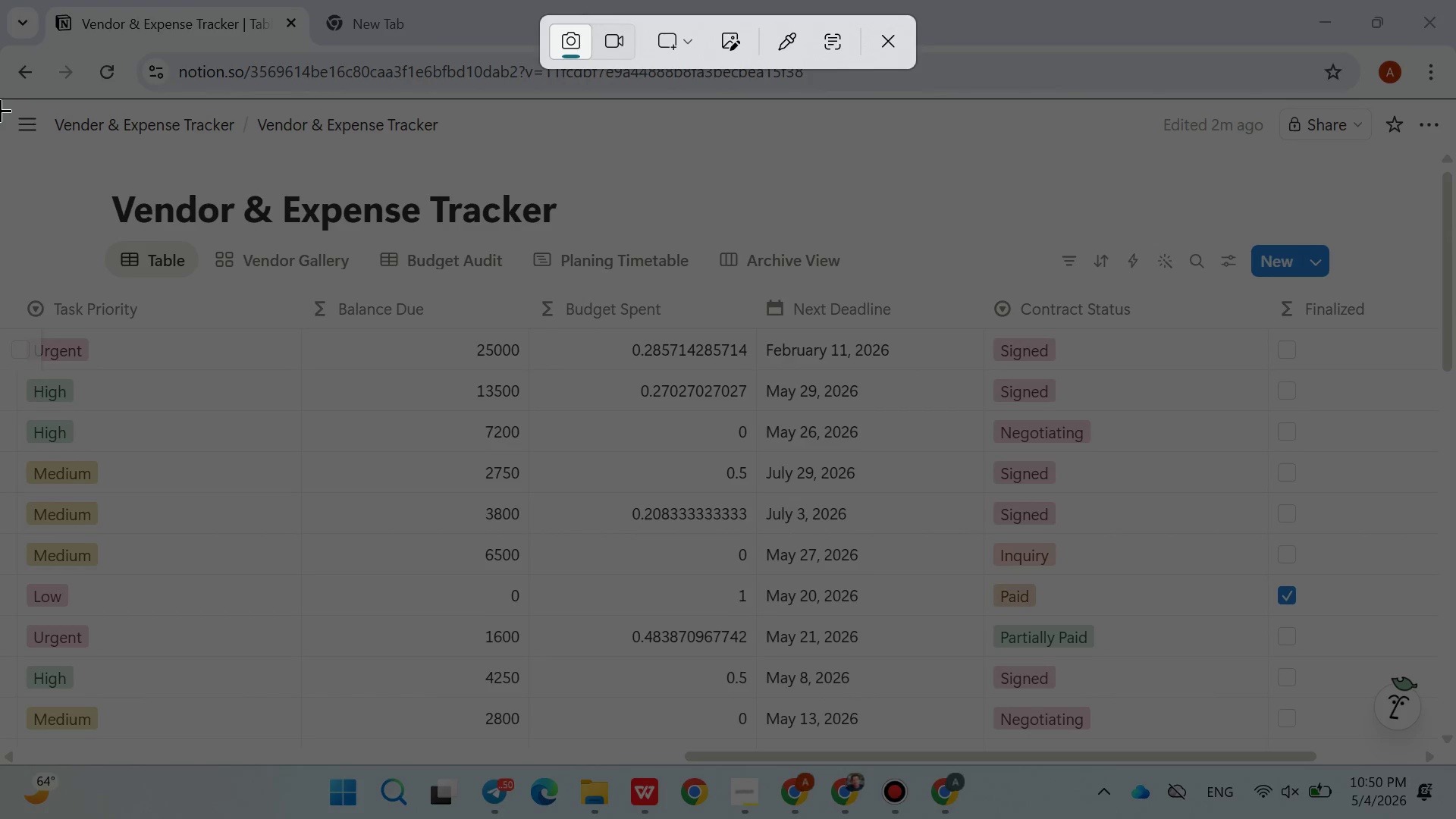 
left_click_drag(start_coordinate=[0, 109], to_coordinate=[1445, 737])
 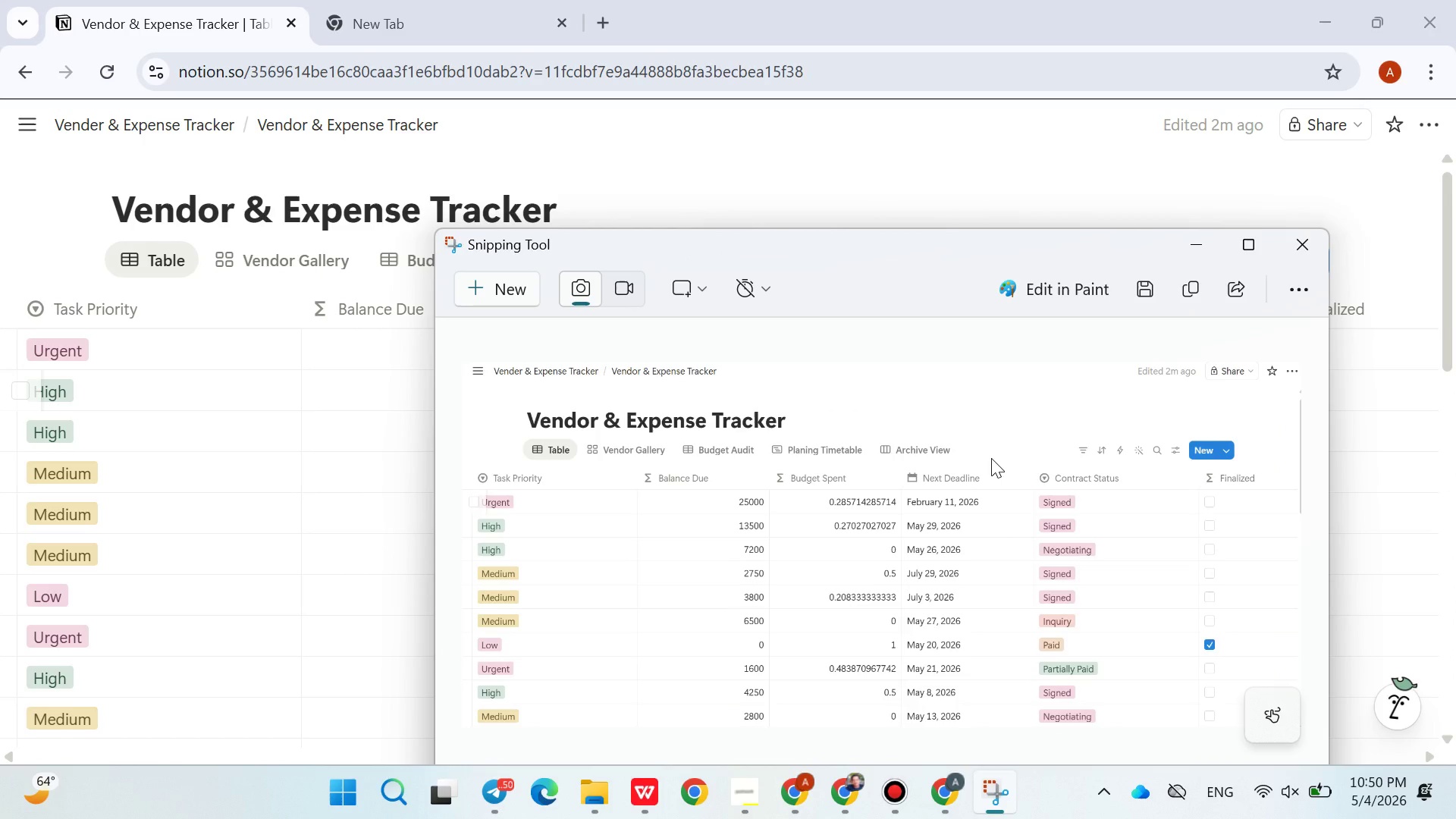 
wait(5.23)
 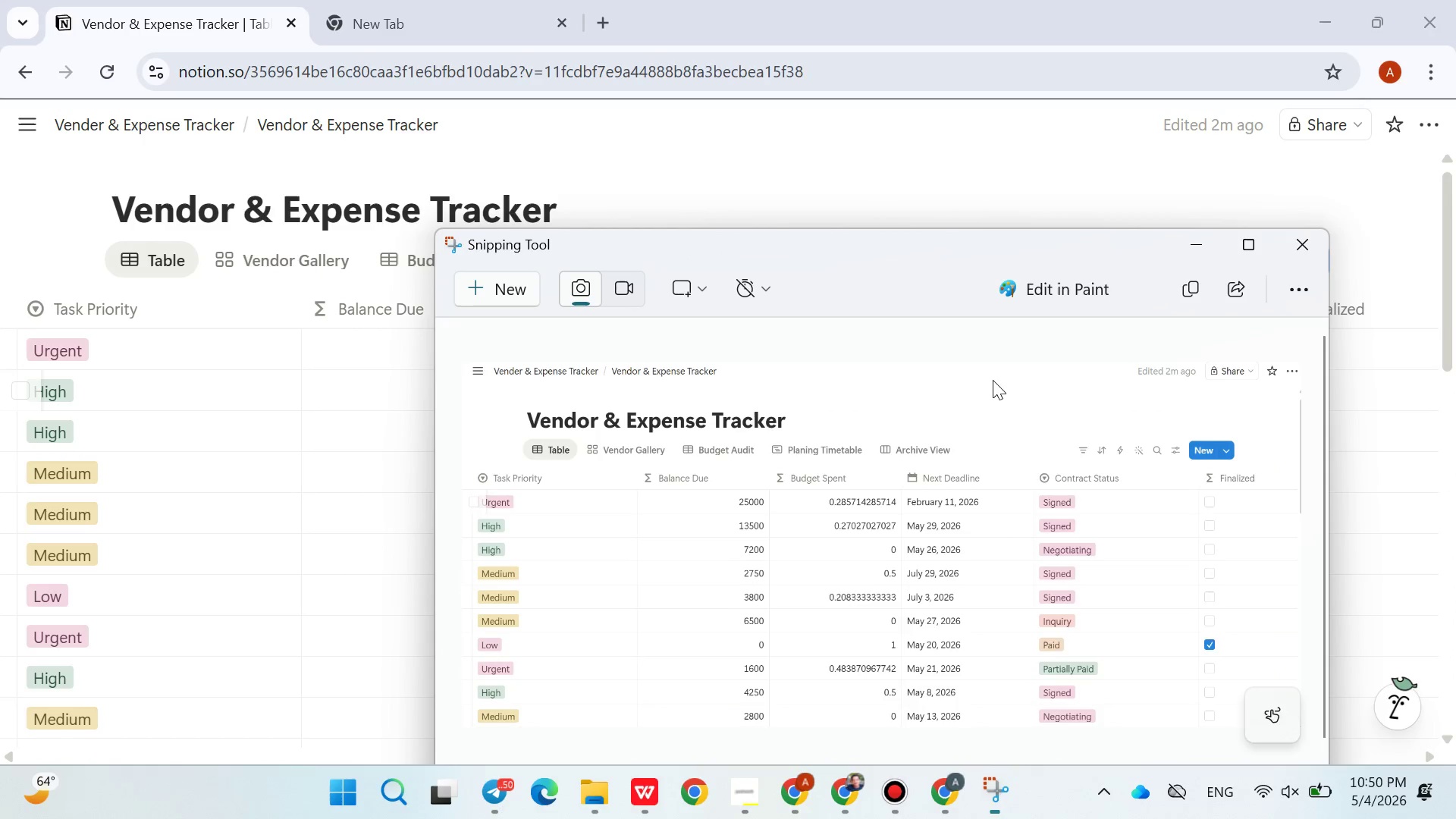 
left_click_drag(start_coordinate=[954, 457], to_coordinate=[880, 445])
 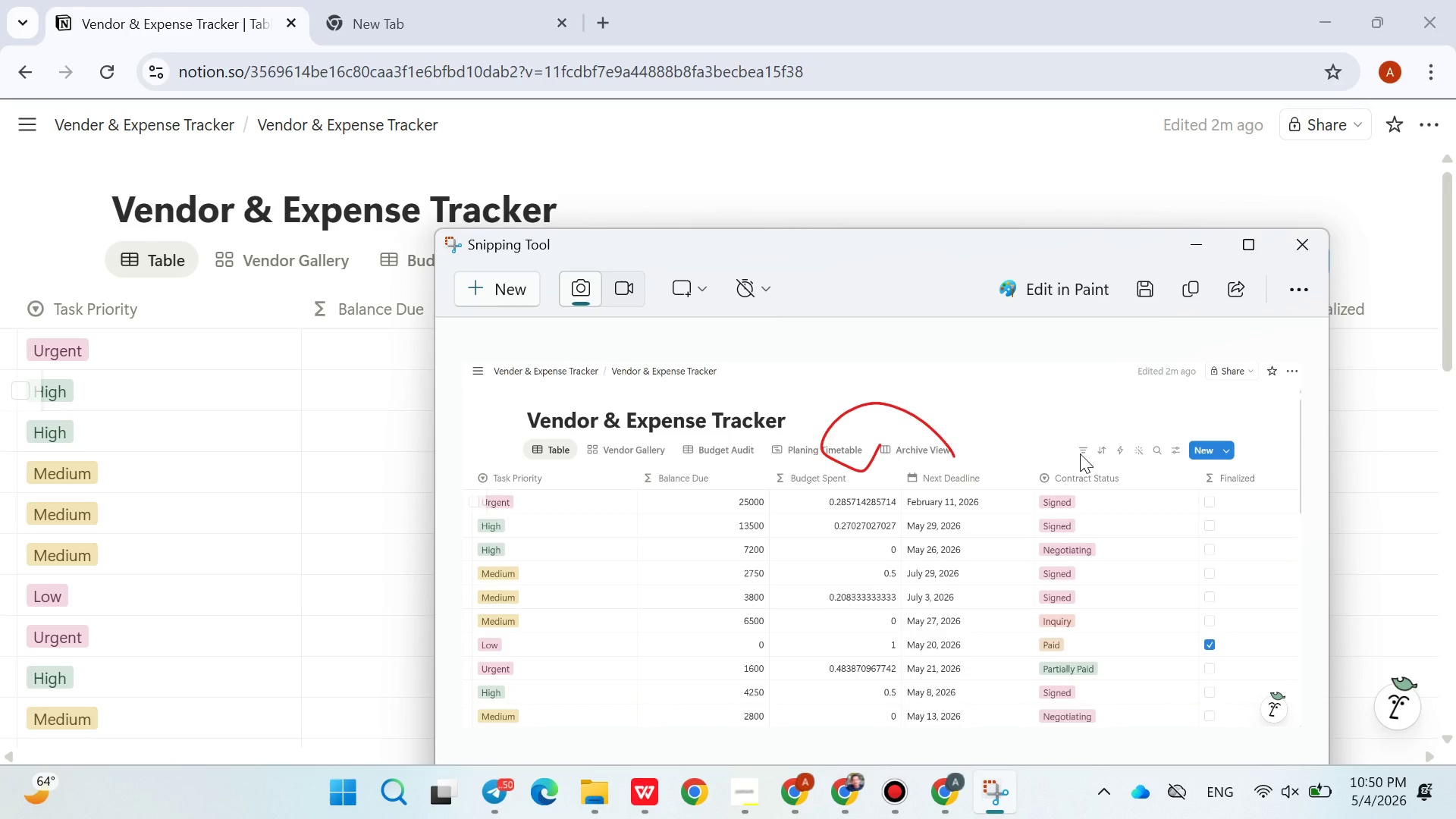 
left_click([1080, 453])
 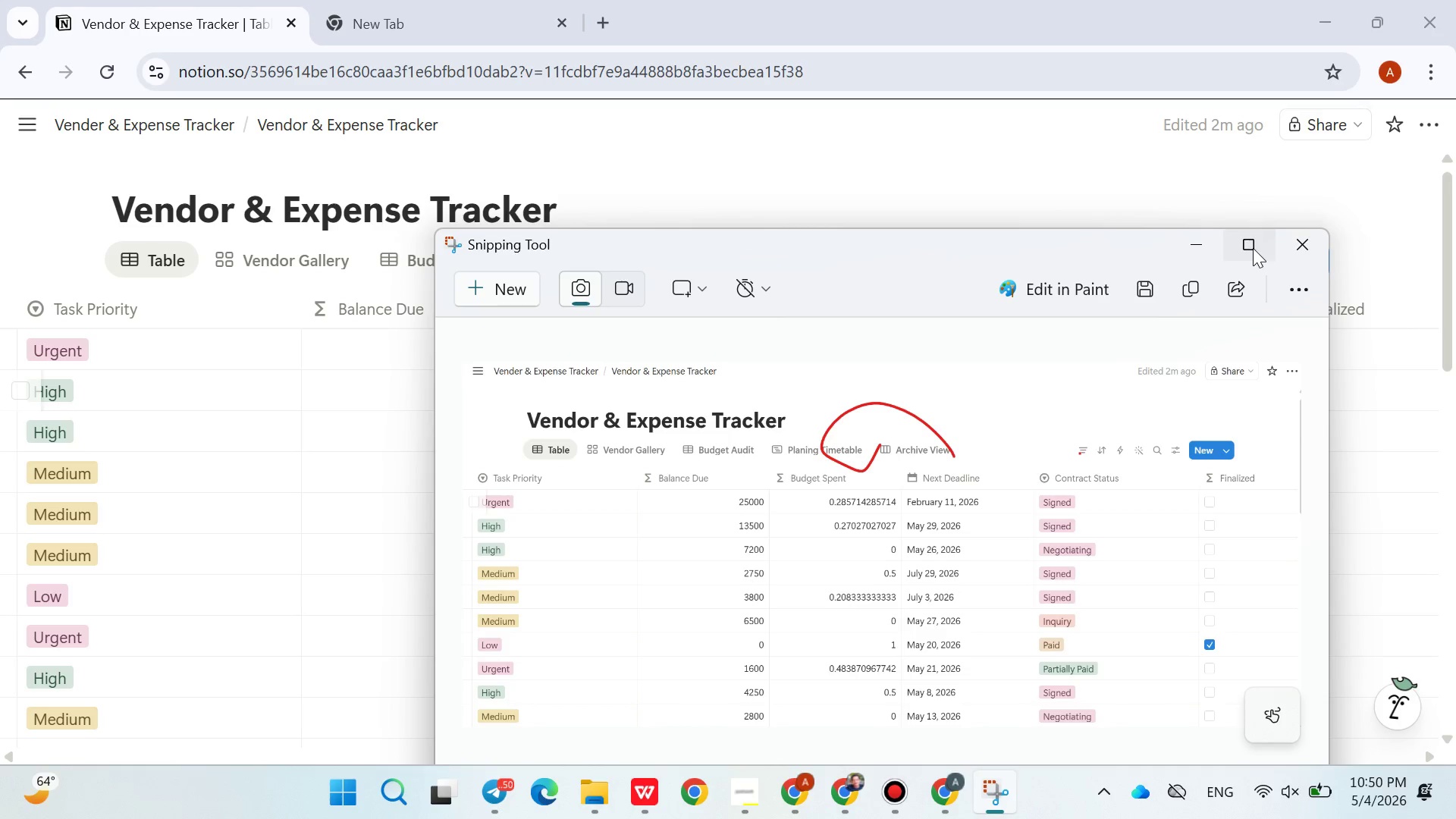 
left_click([1253, 248])
 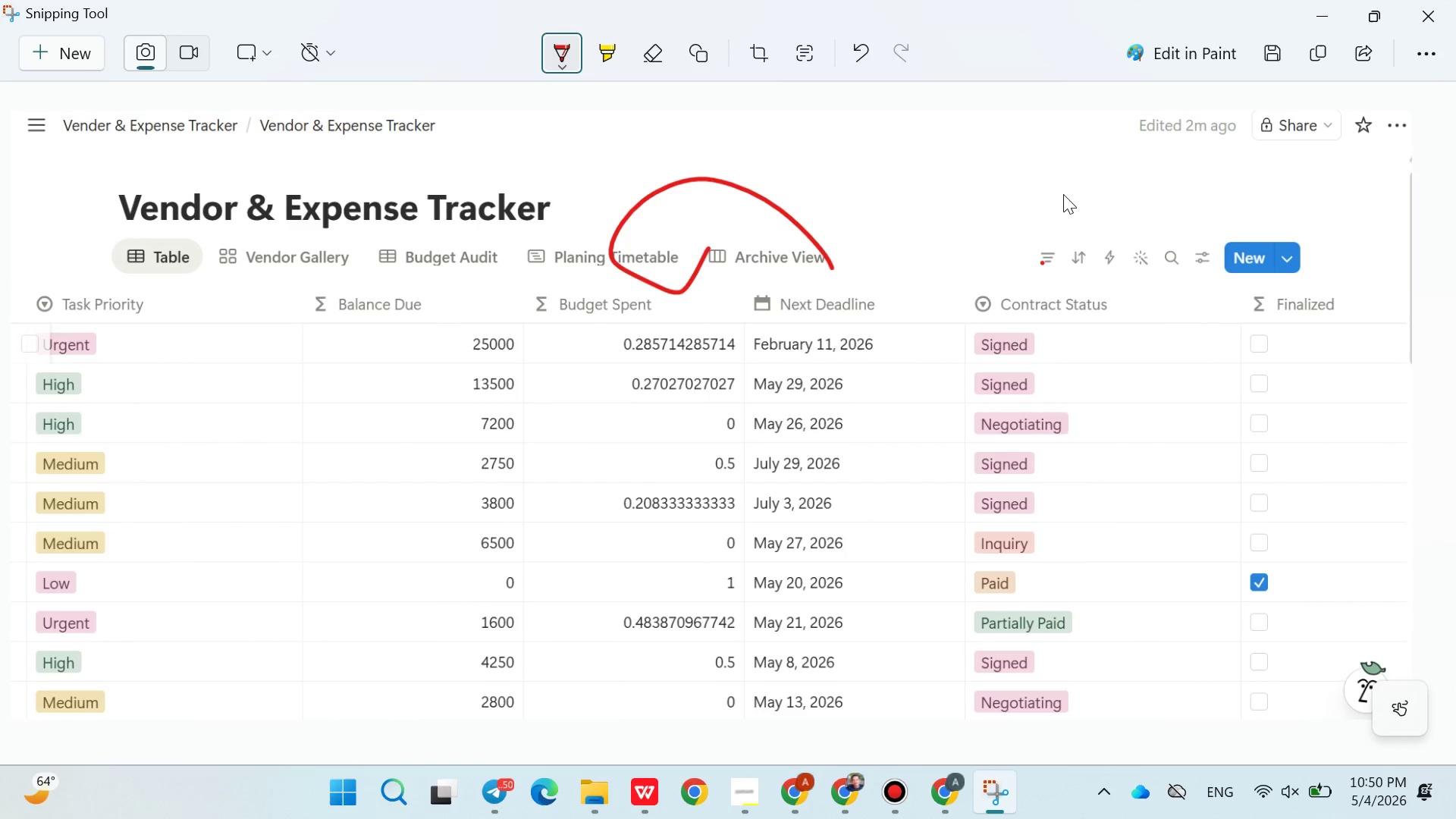 
wait(5.58)
 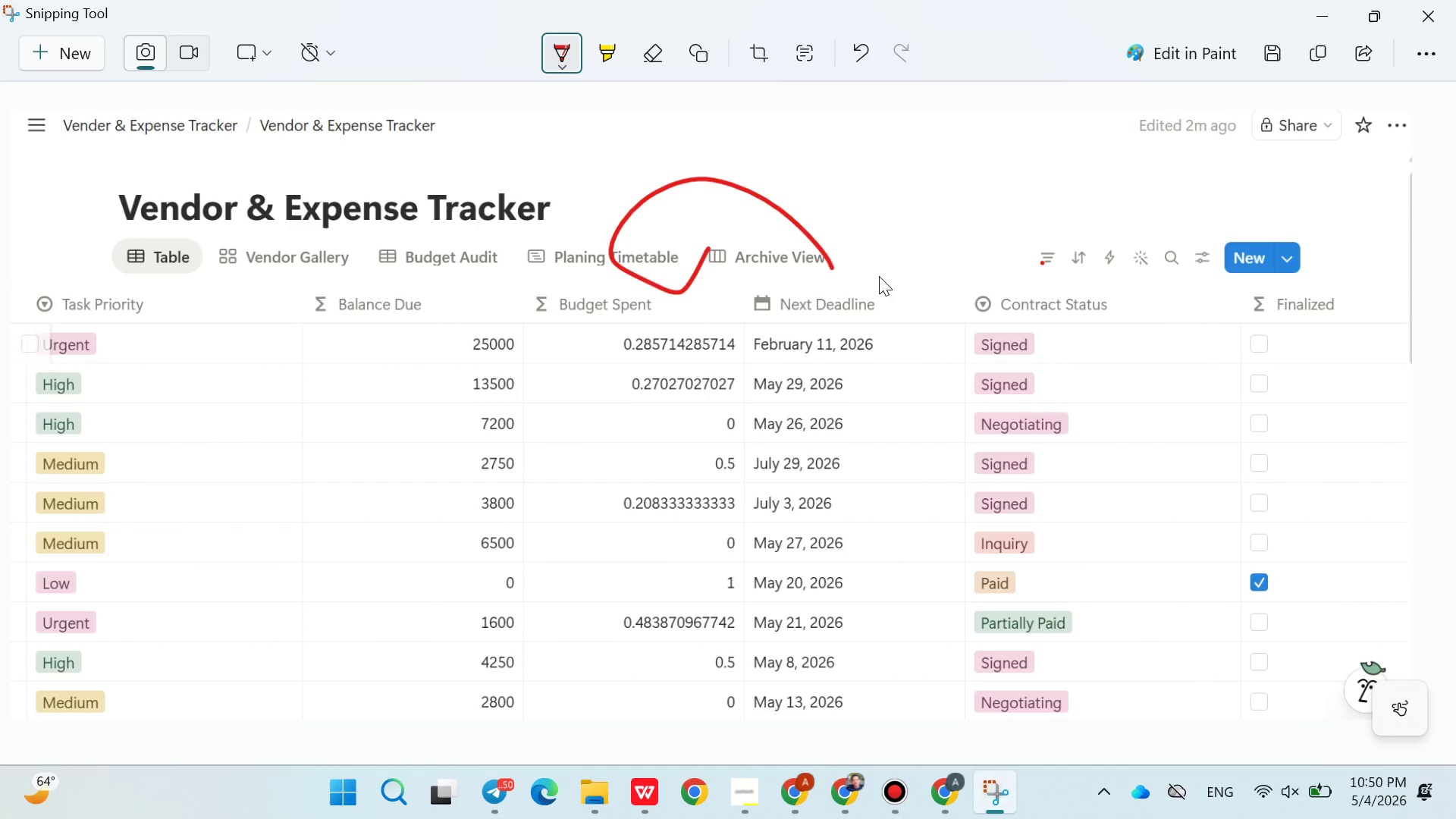 
left_click([1326, 49])
 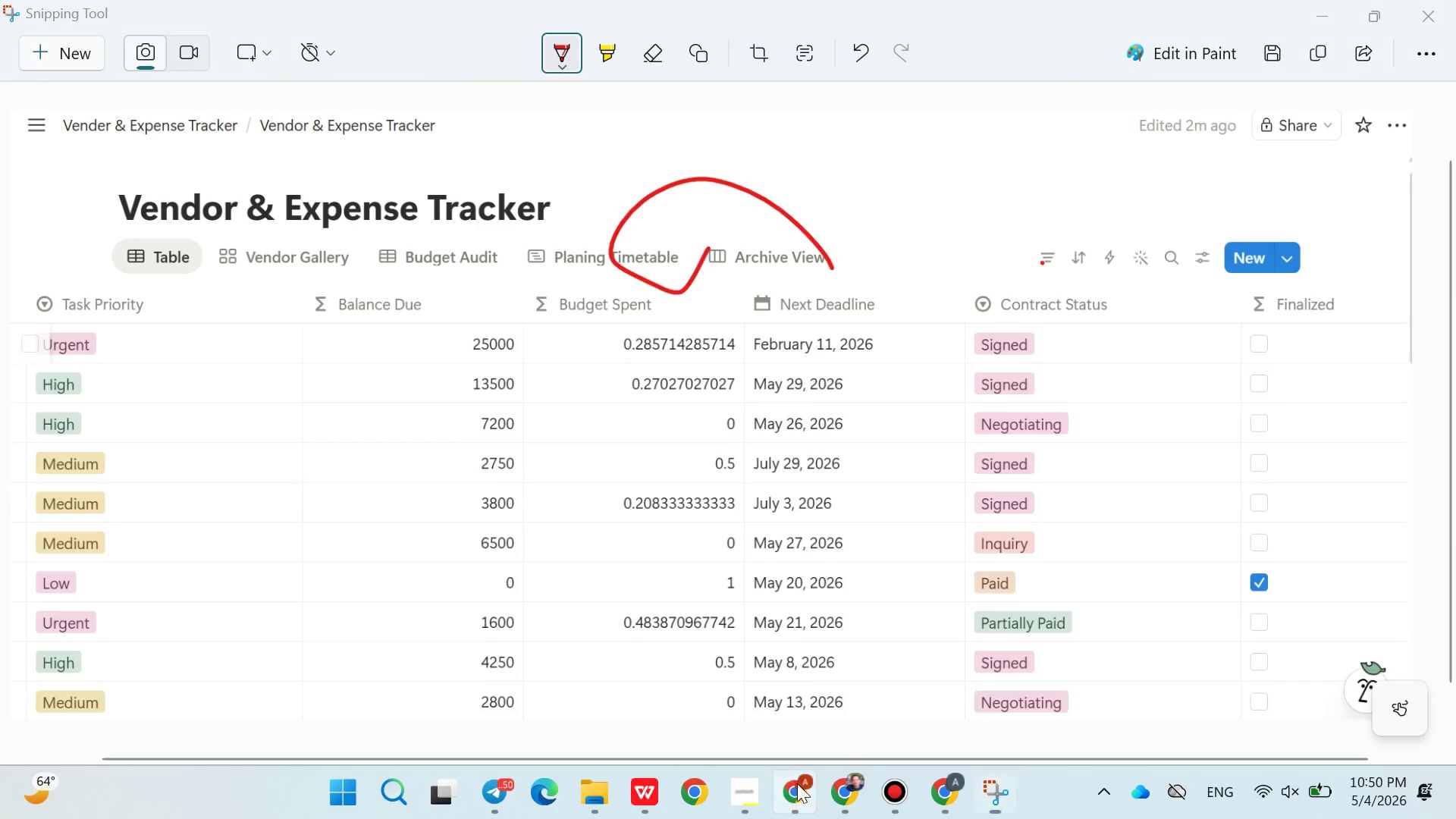 
double_click([797, 783])
 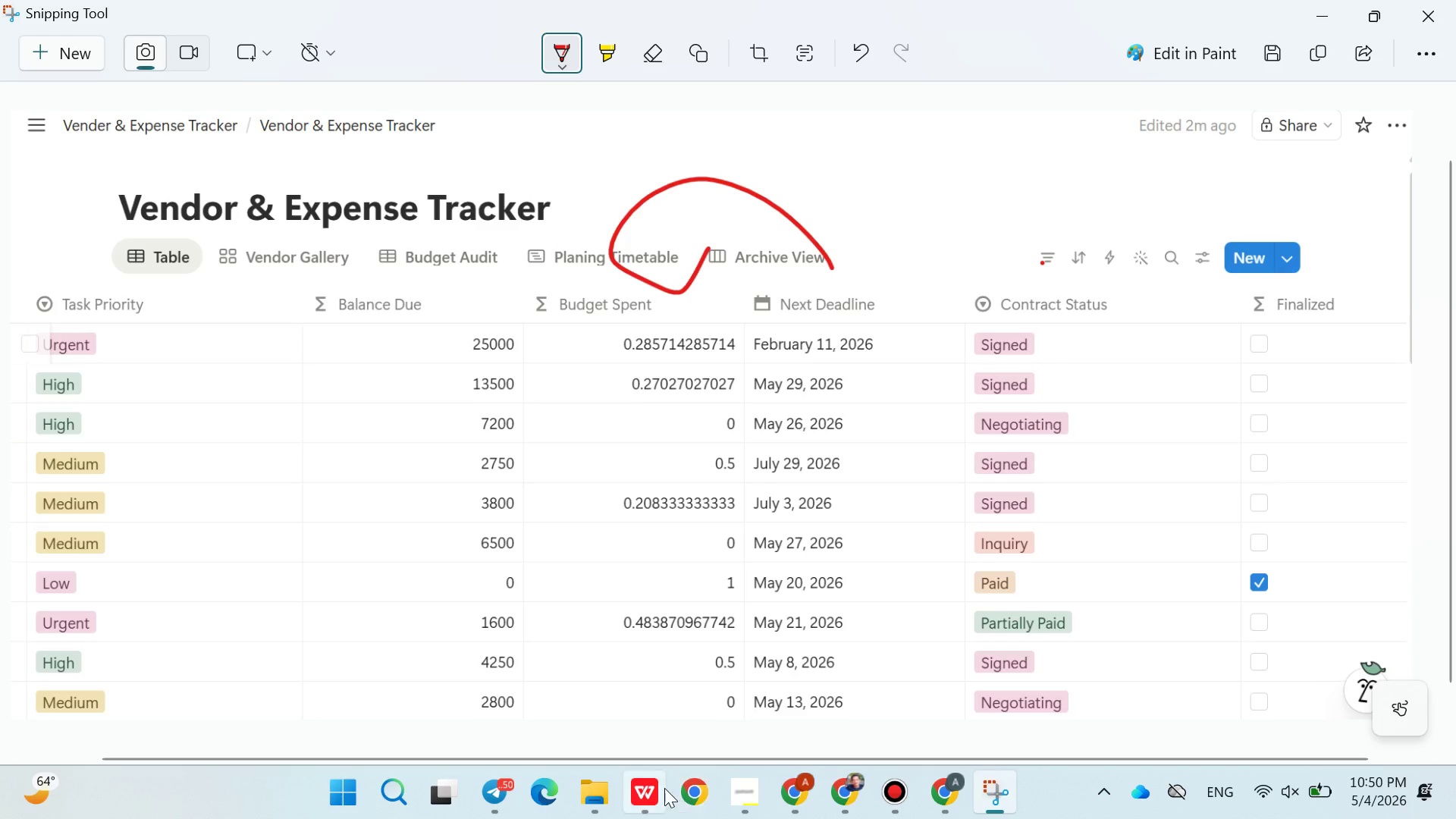 
left_click([664, 788])
 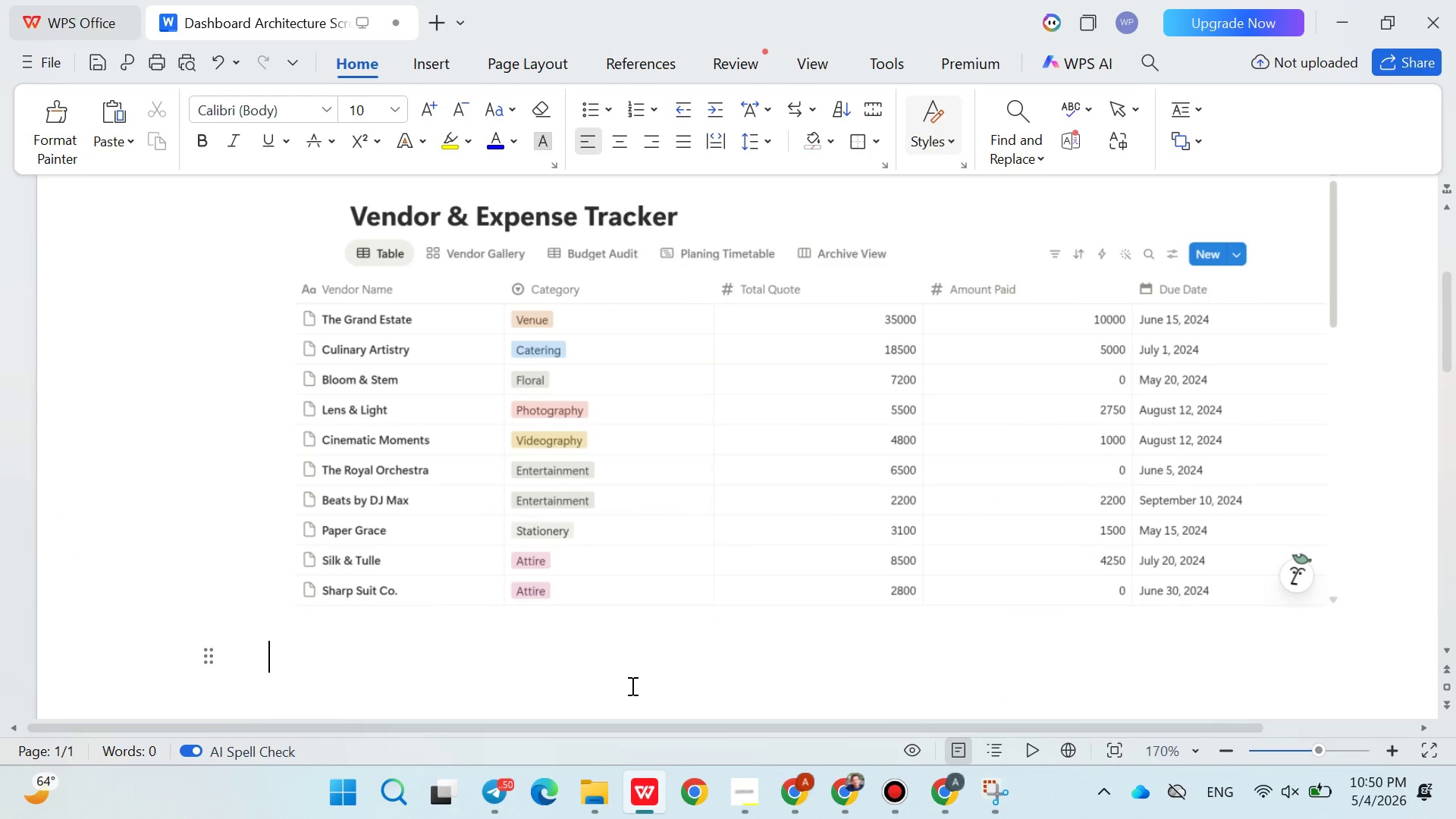 
key(Control+V)
 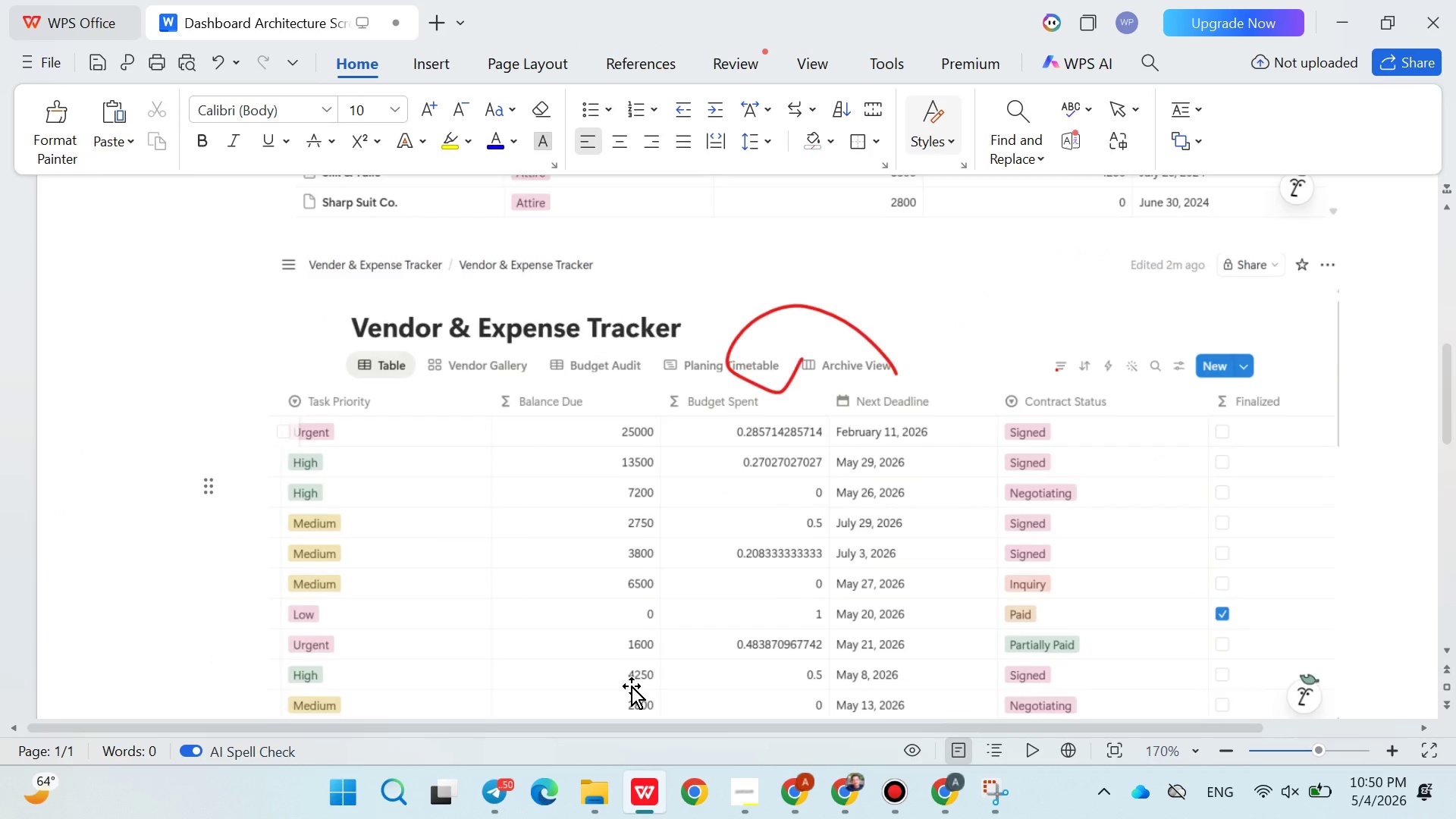 
key(Enter)
 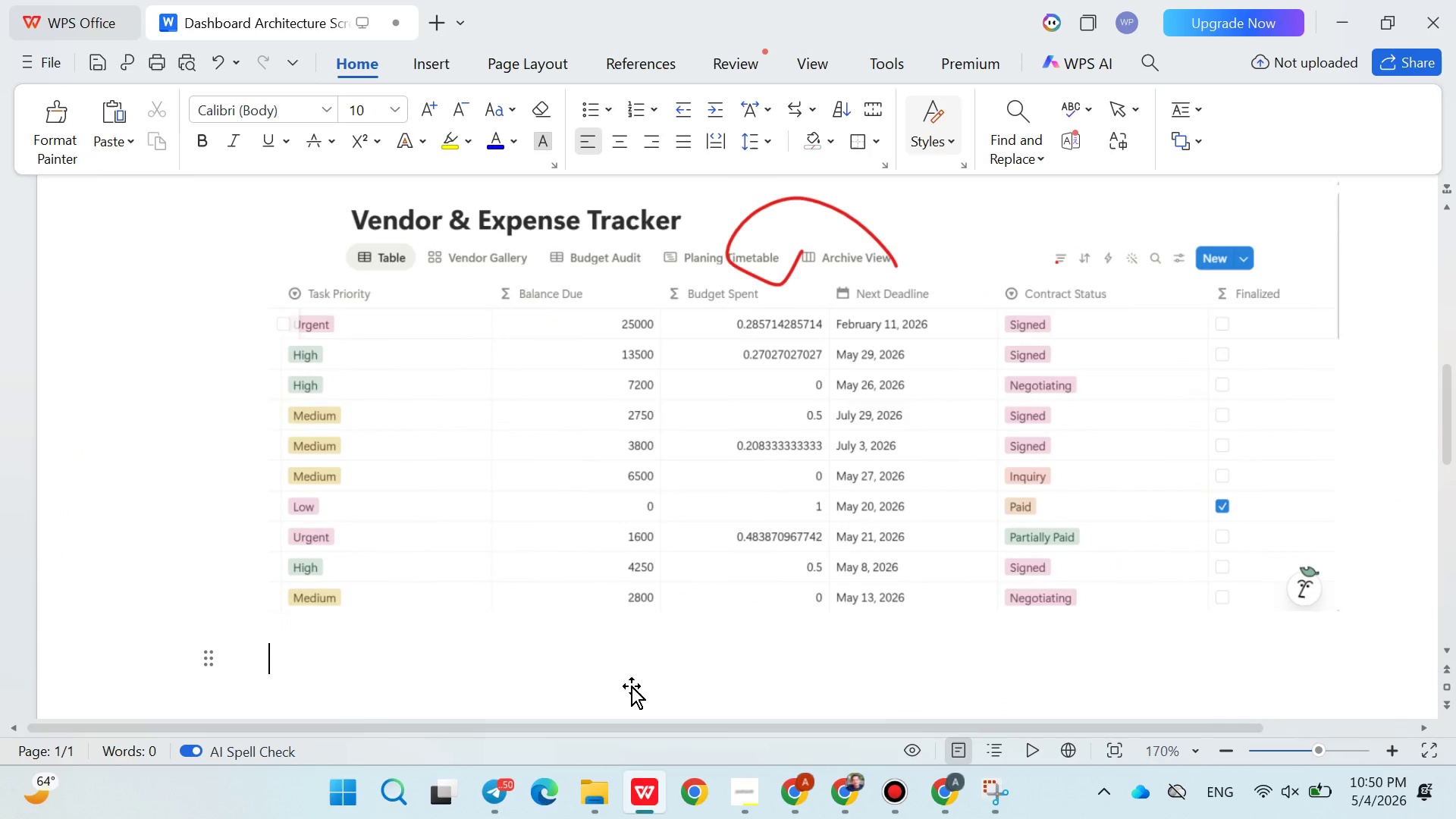 
key(Enter)
 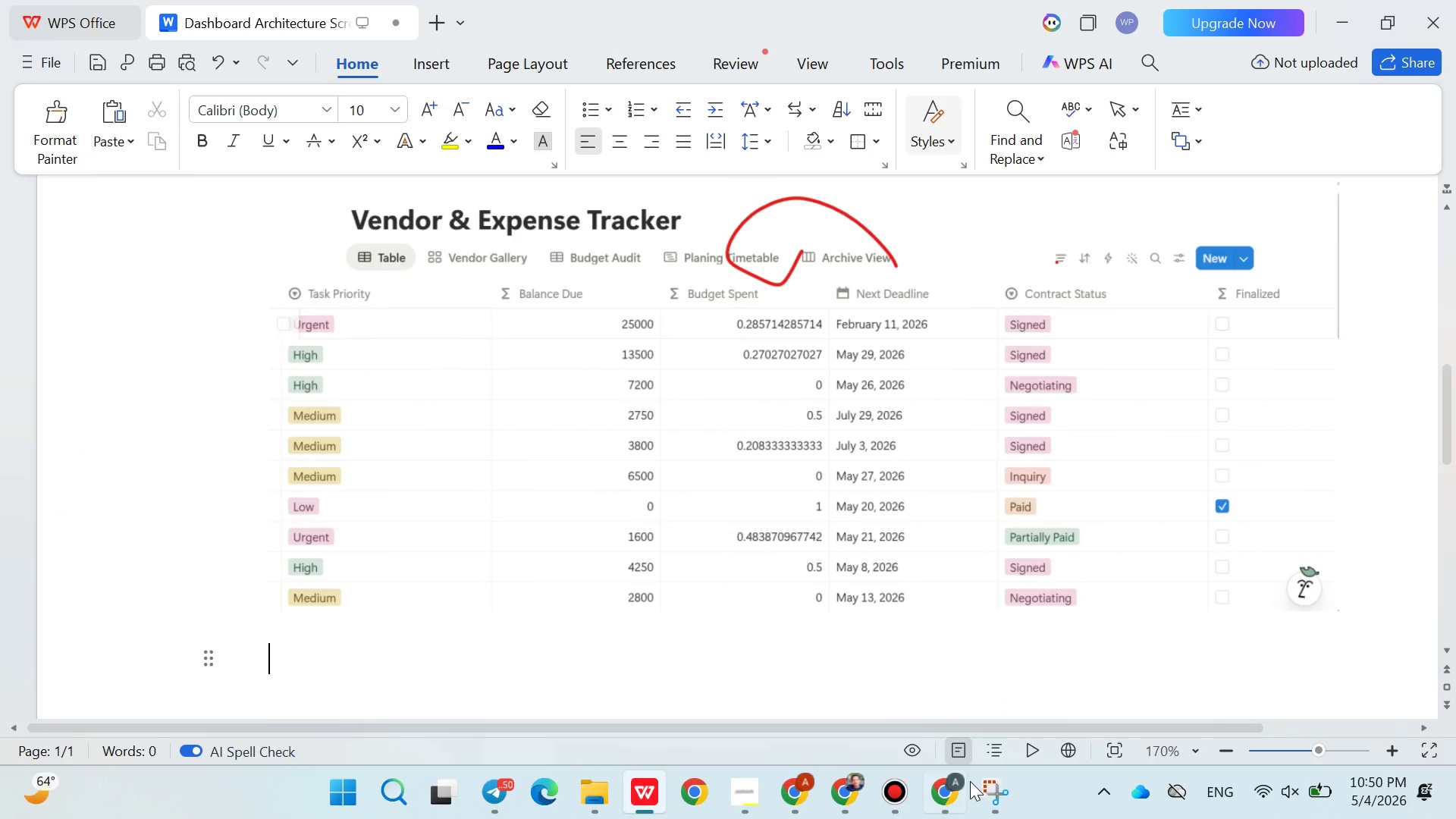 
left_click([984, 790])
 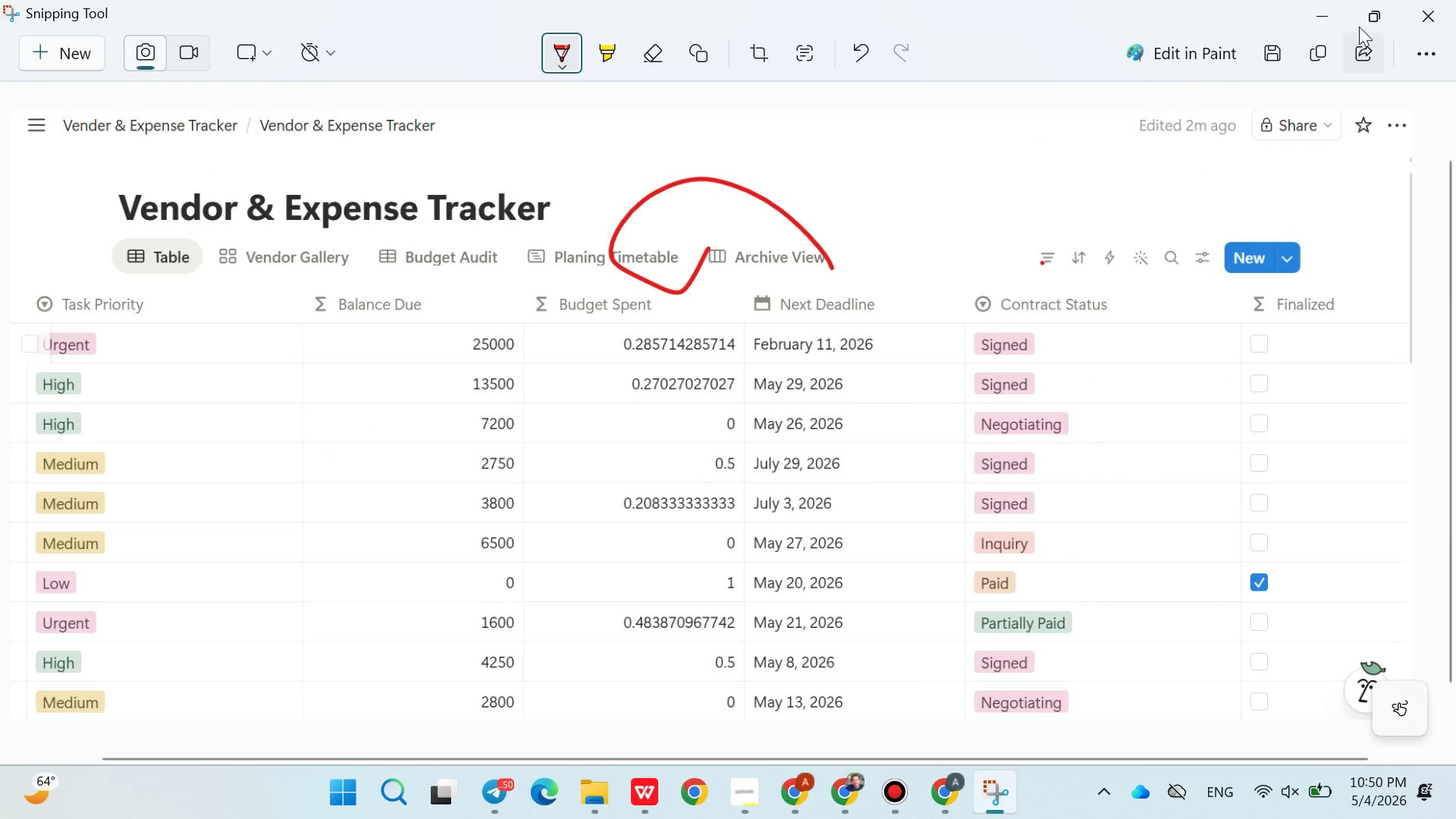 
left_click([1365, 20])
 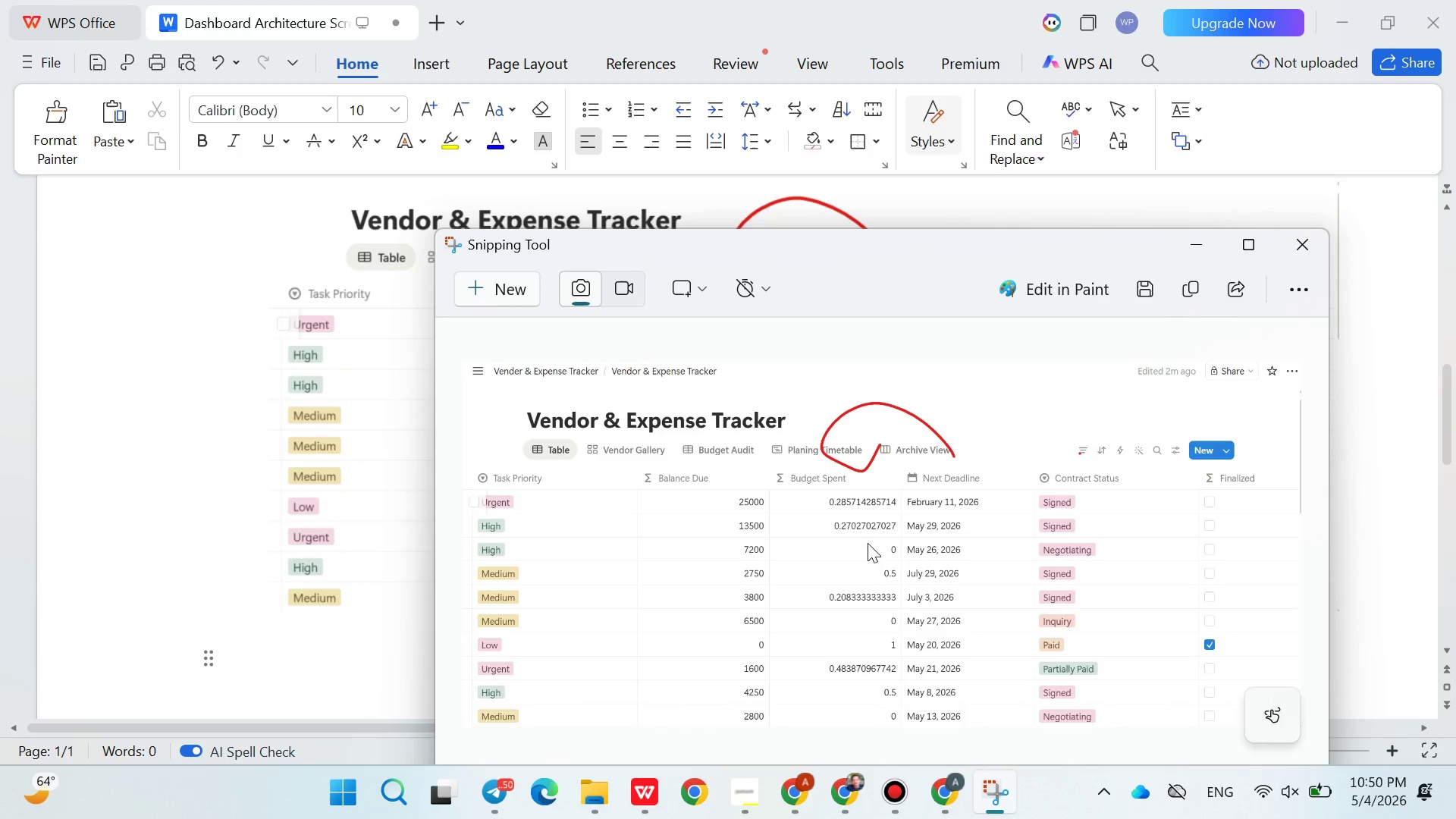 
left_click([802, 777])
 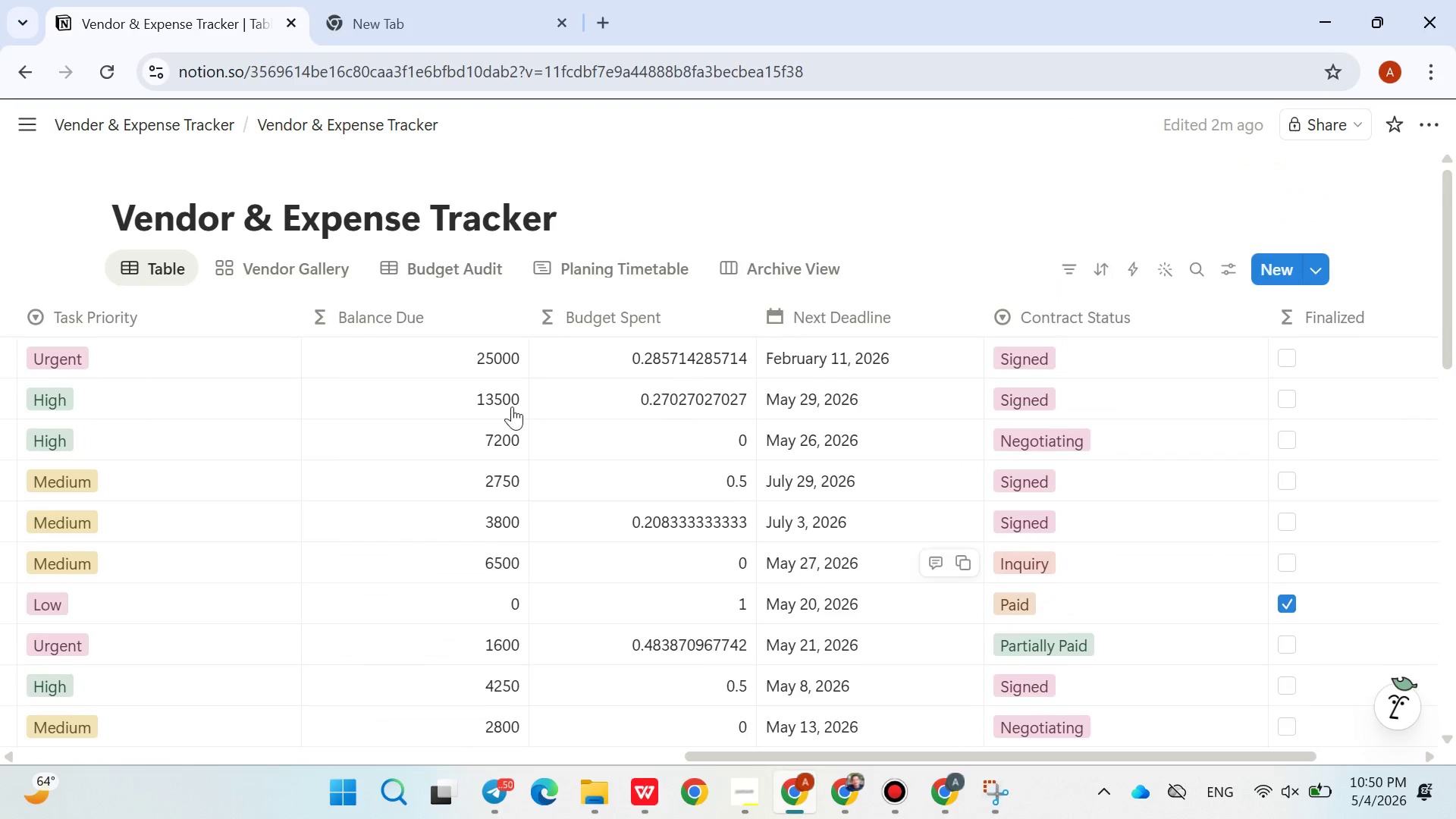 
left_click([303, 253])
 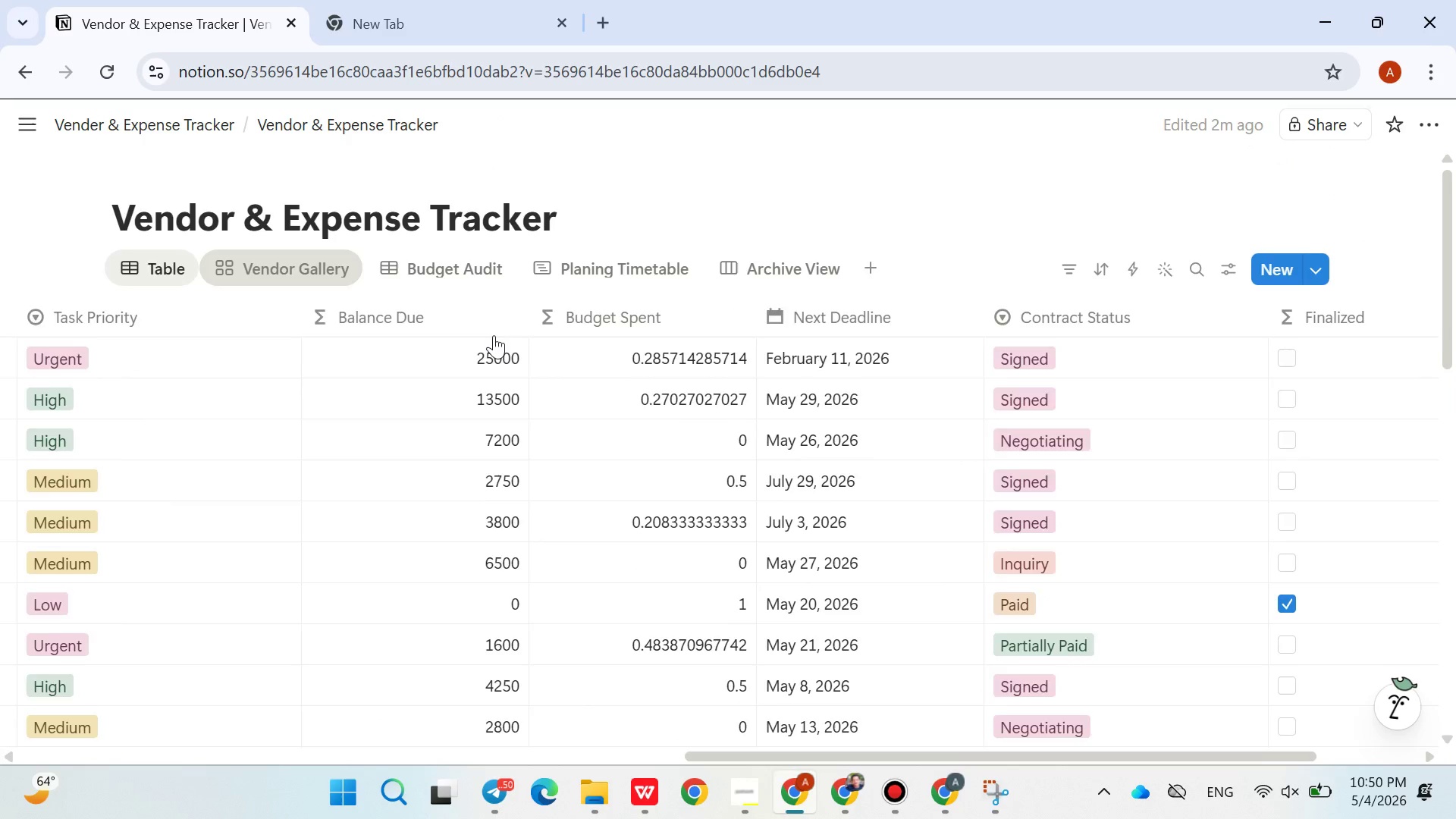 
mouse_move([509, 324])
 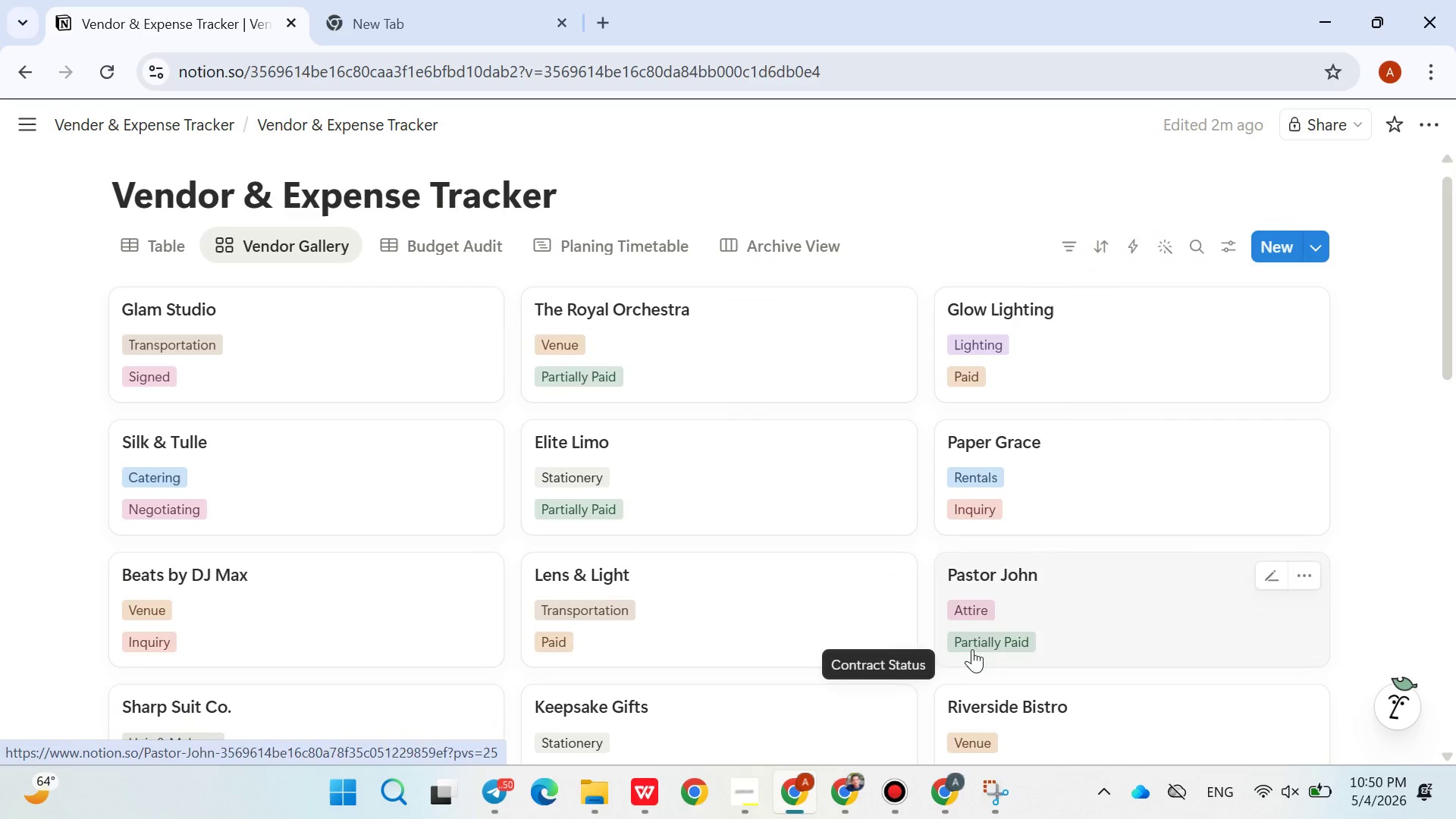 
left_click([1005, 796])
 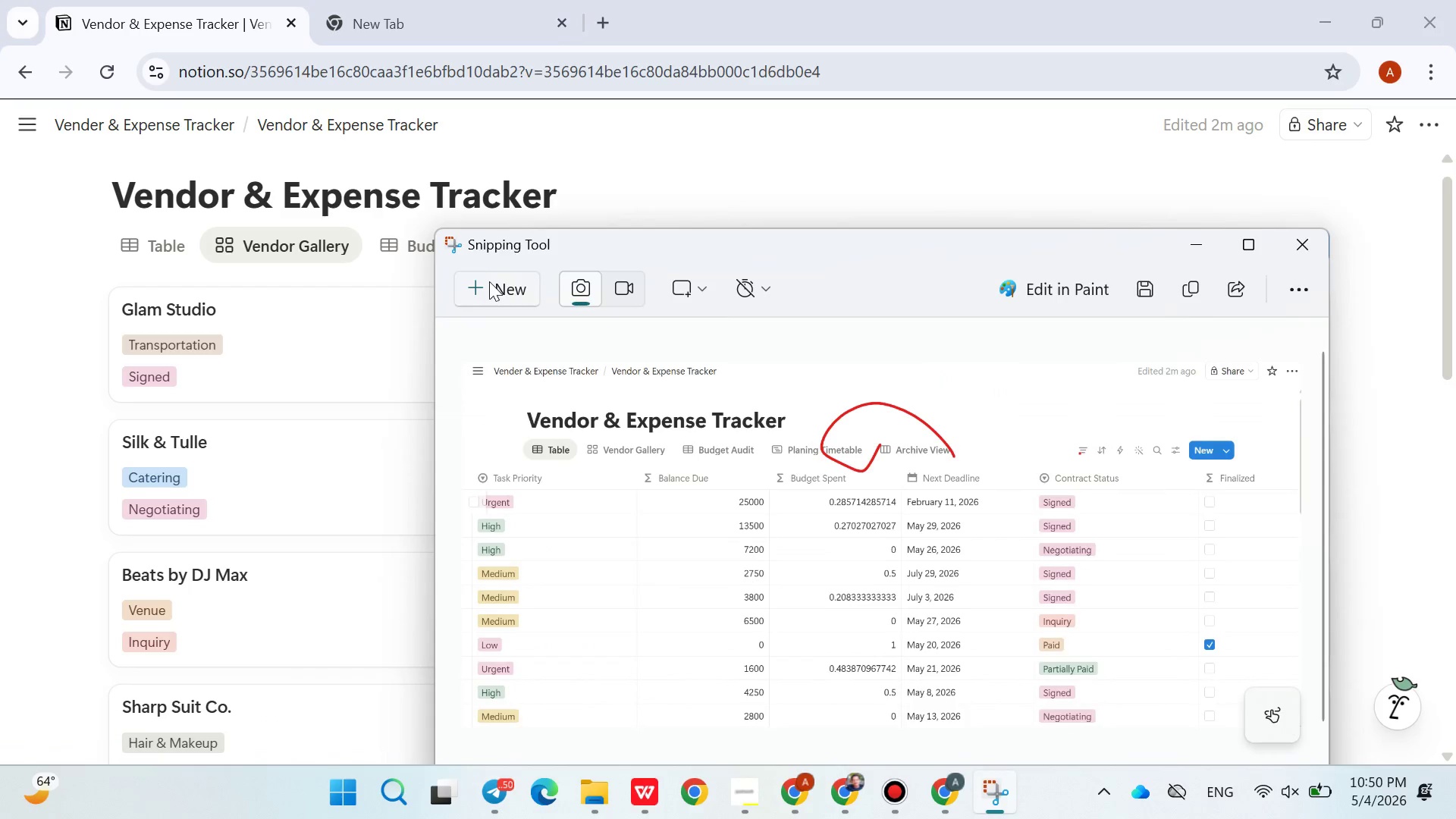 
left_click([489, 285])
 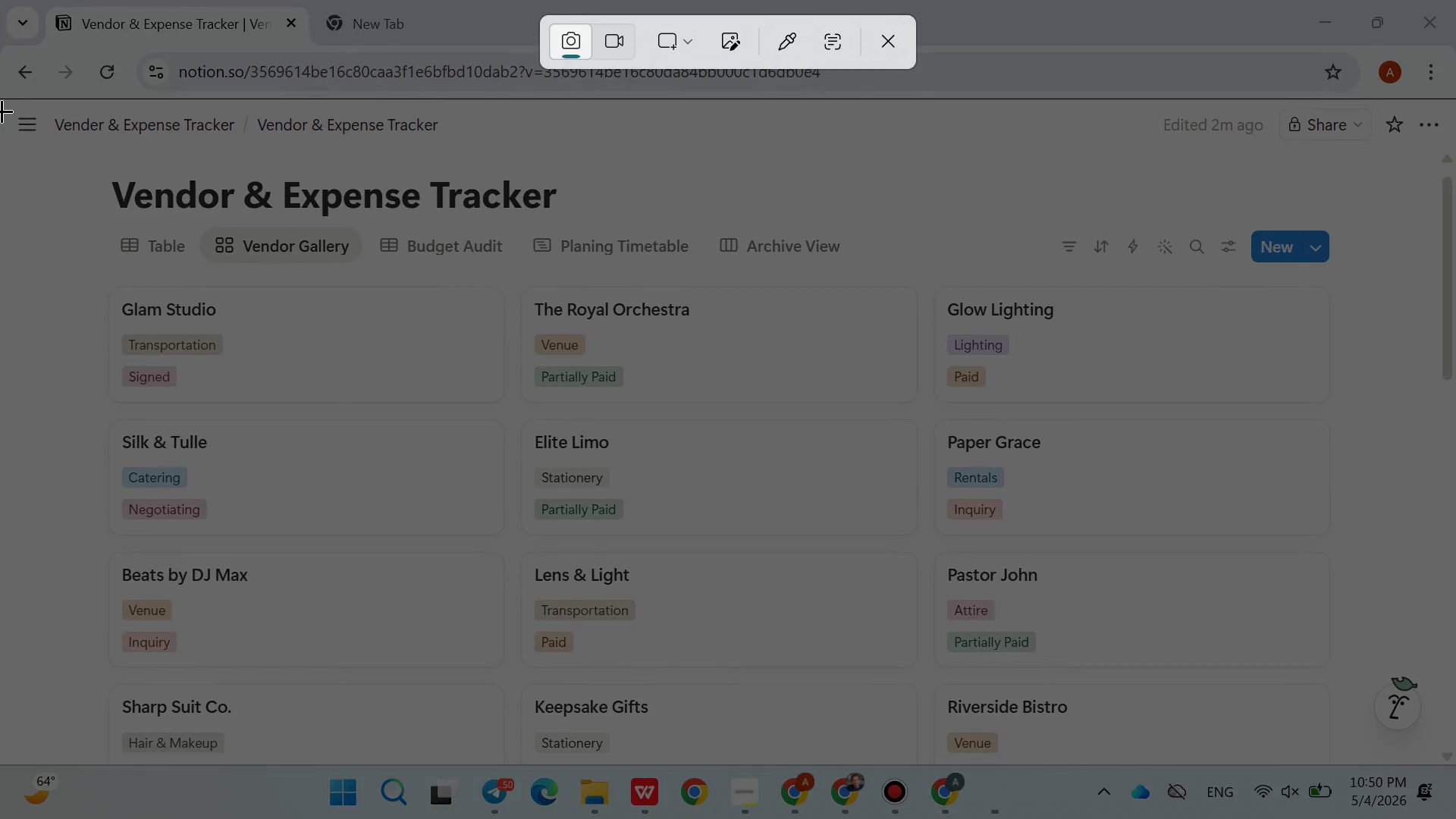 
left_click_drag(start_coordinate=[1, 111], to_coordinate=[1445, 750])
 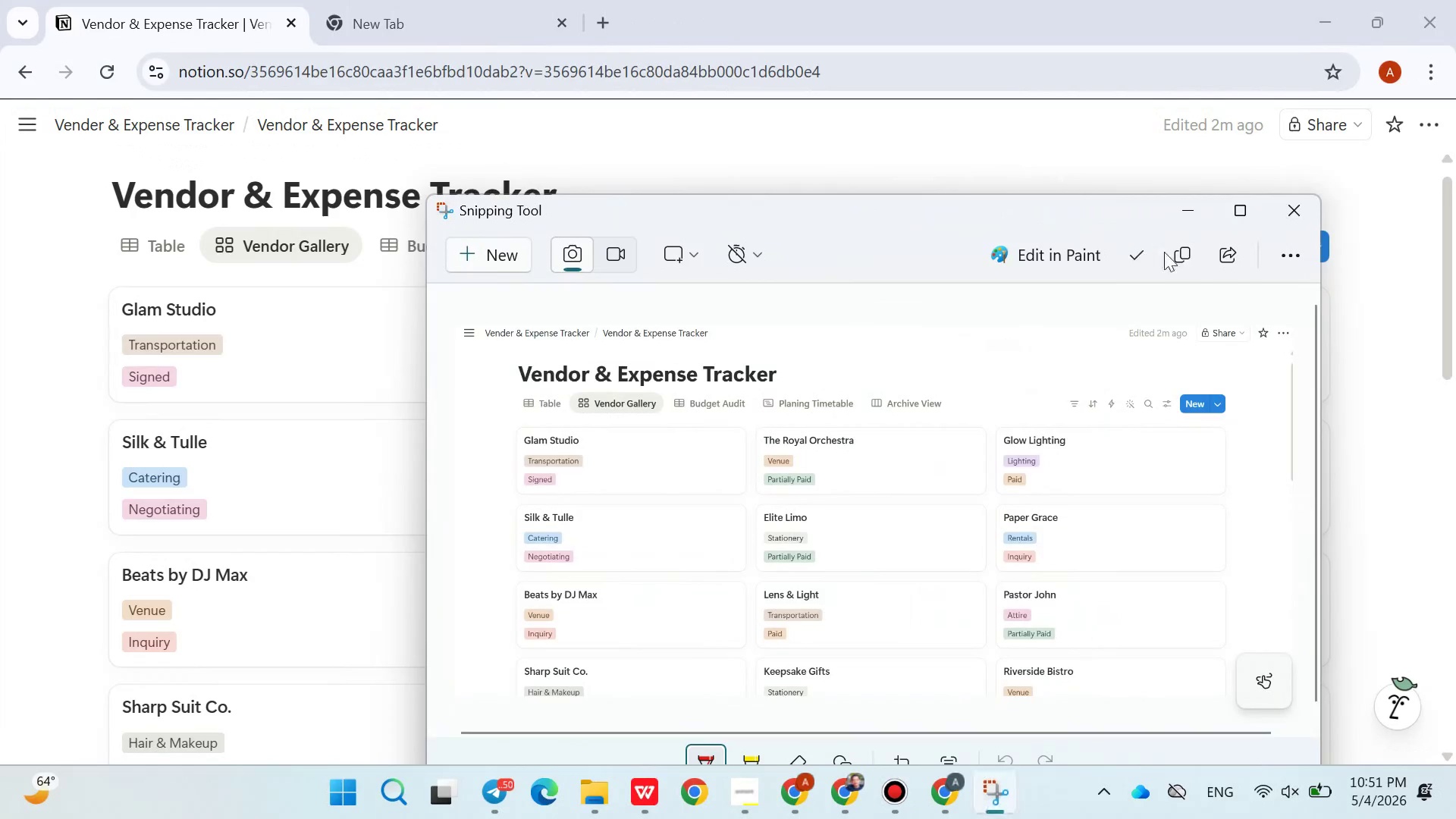 
left_click([1183, 254])
 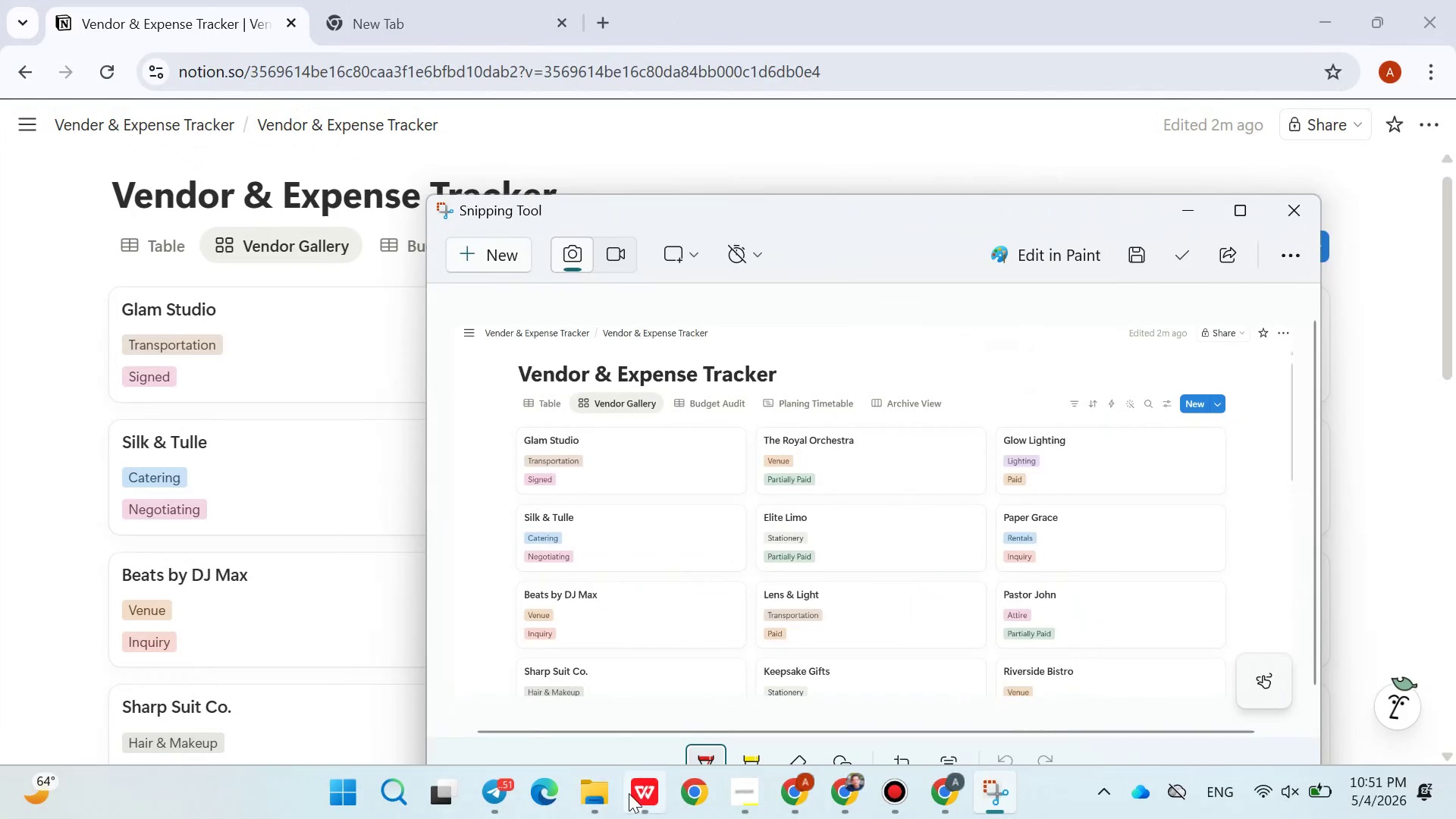 
left_click([637, 789])
 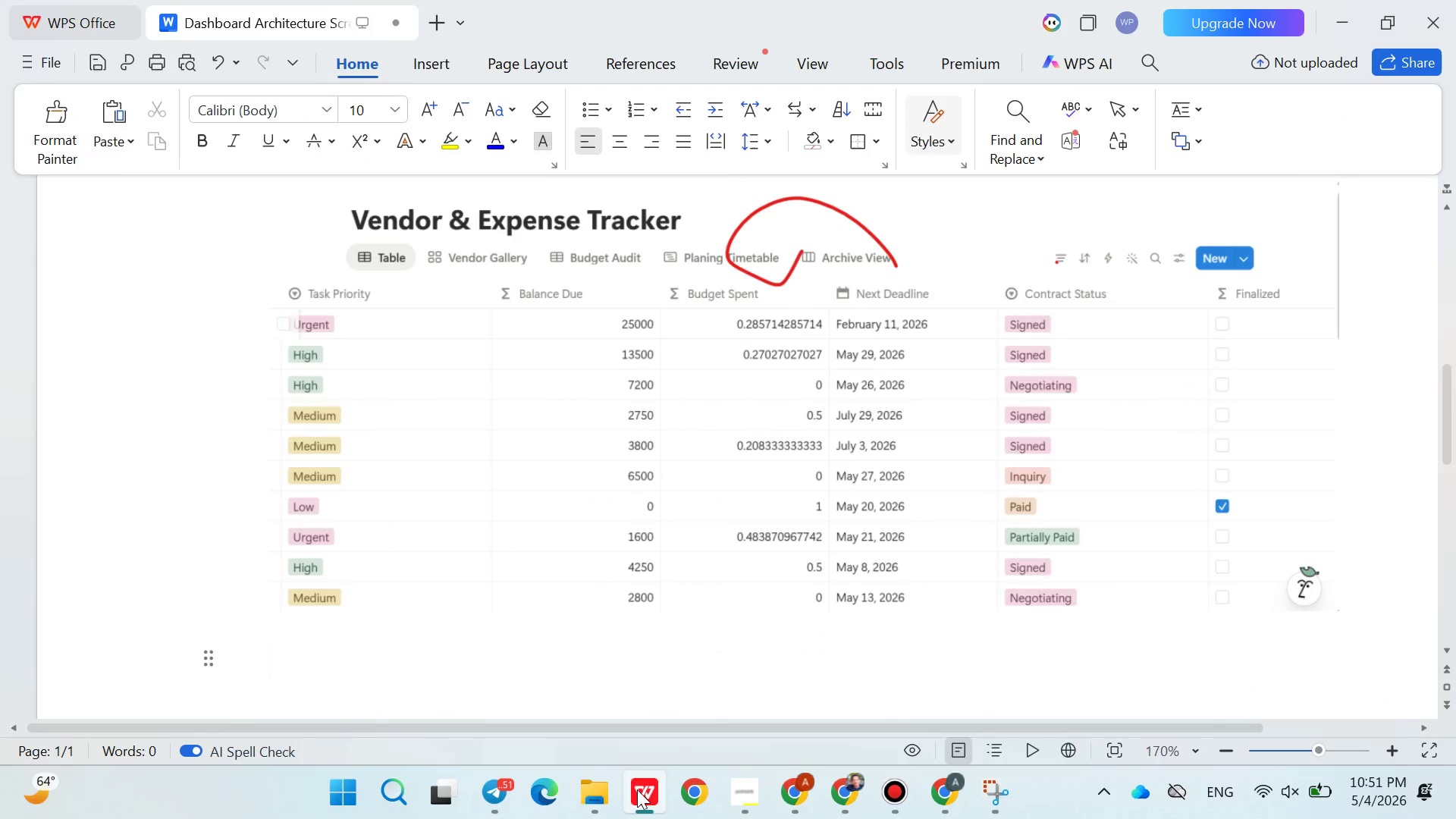 
key(Enter)
 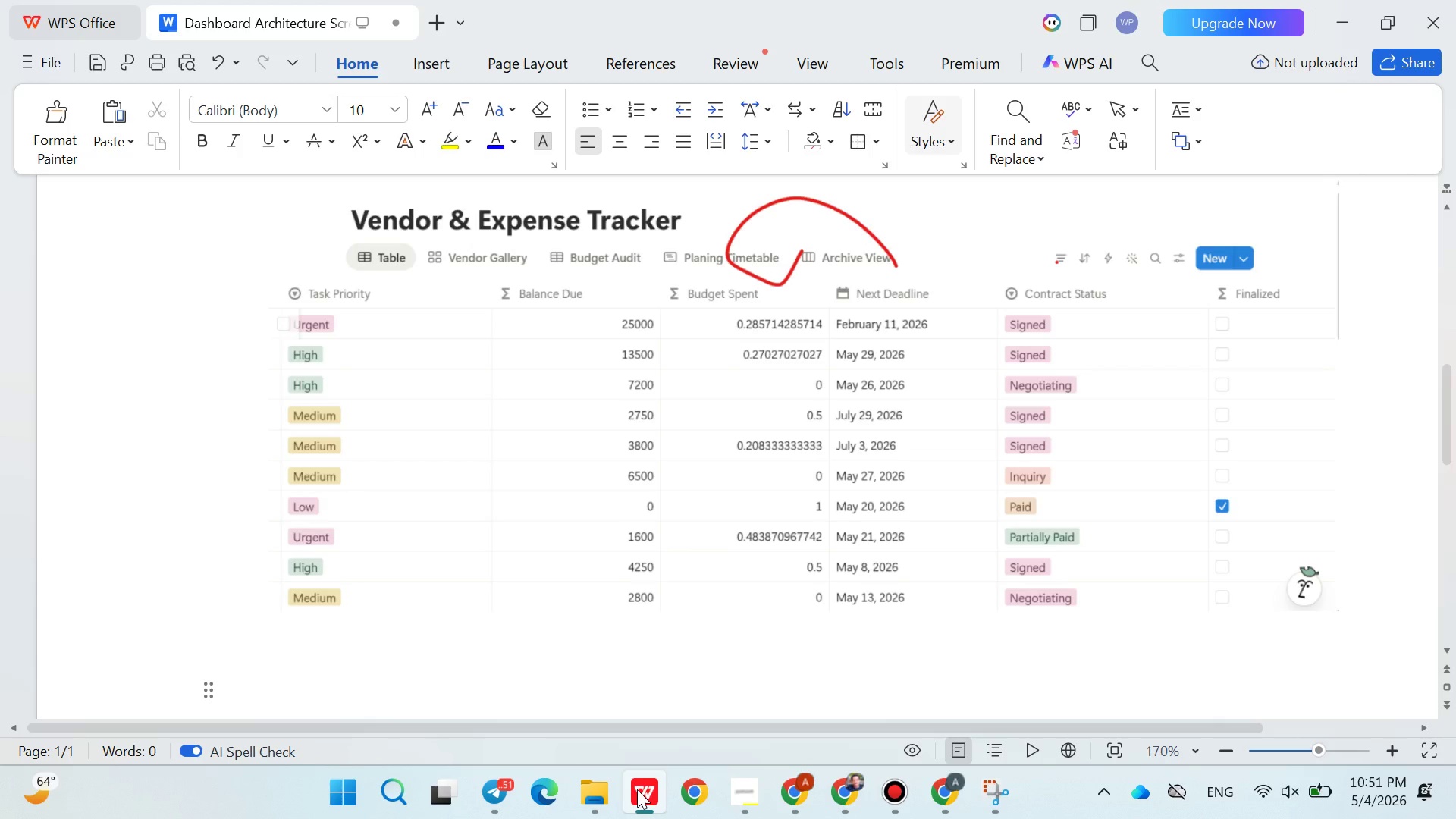 
key(Control+V)
 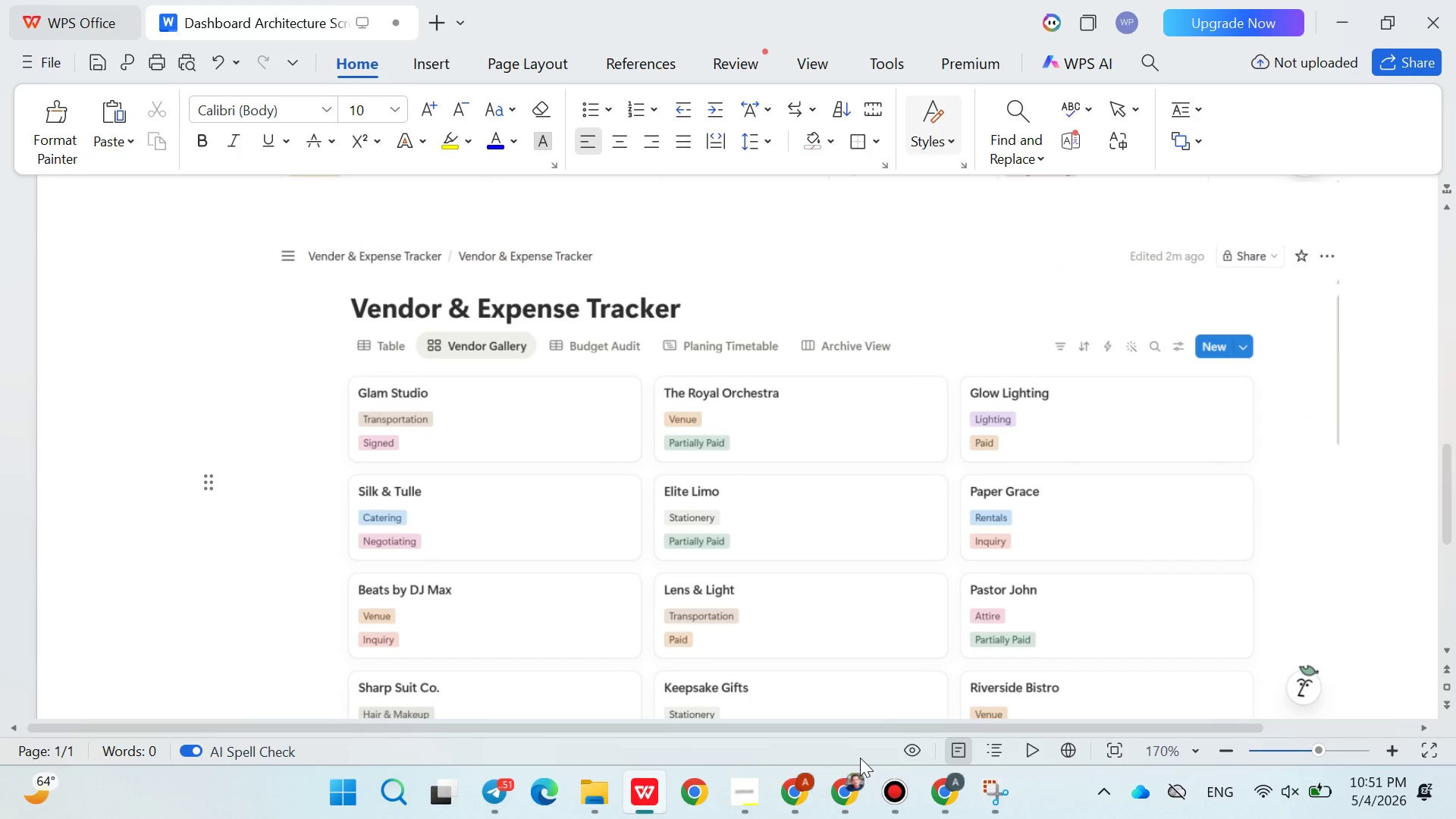 
key(Enter)
 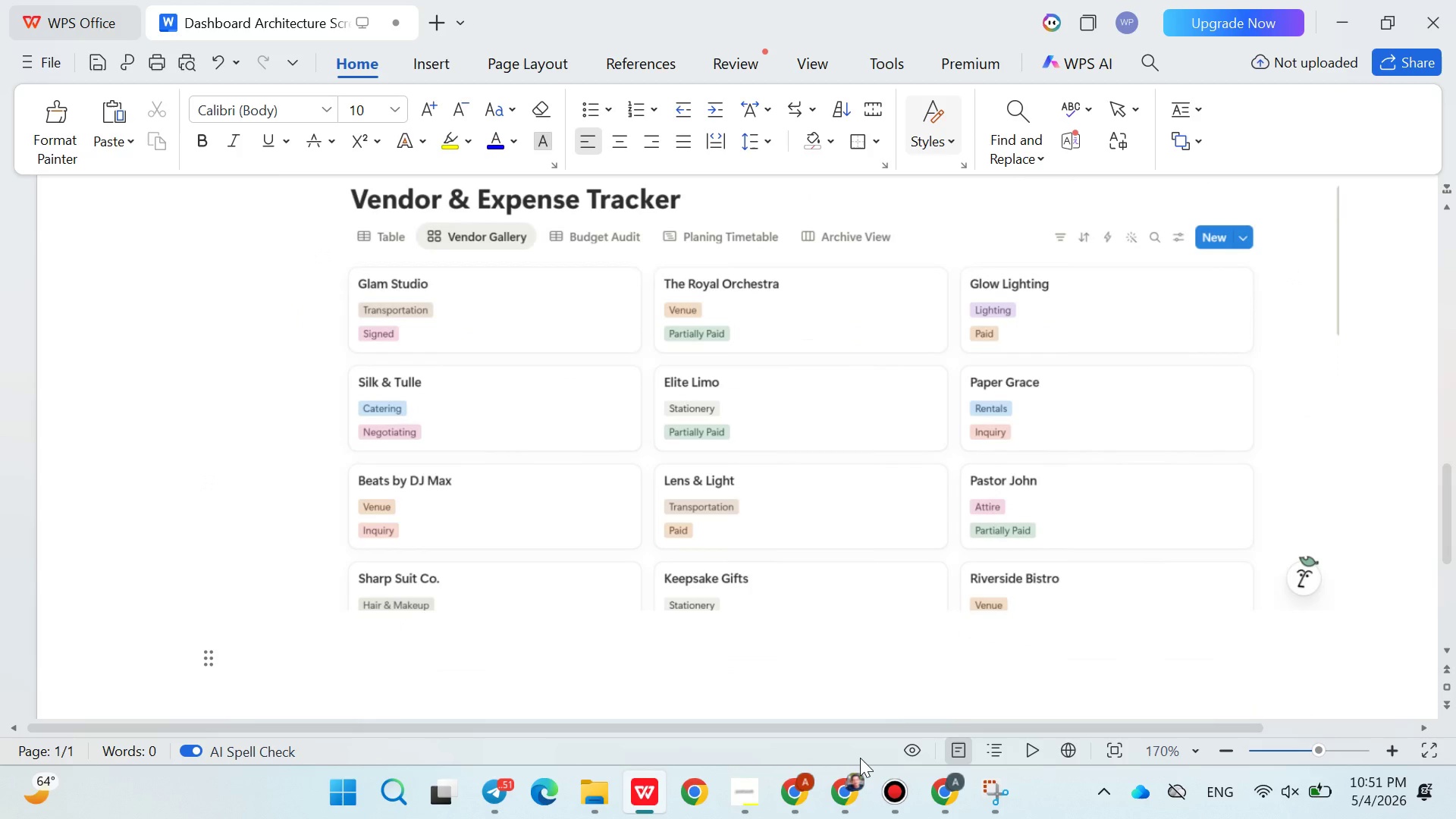 
key(Enter)
 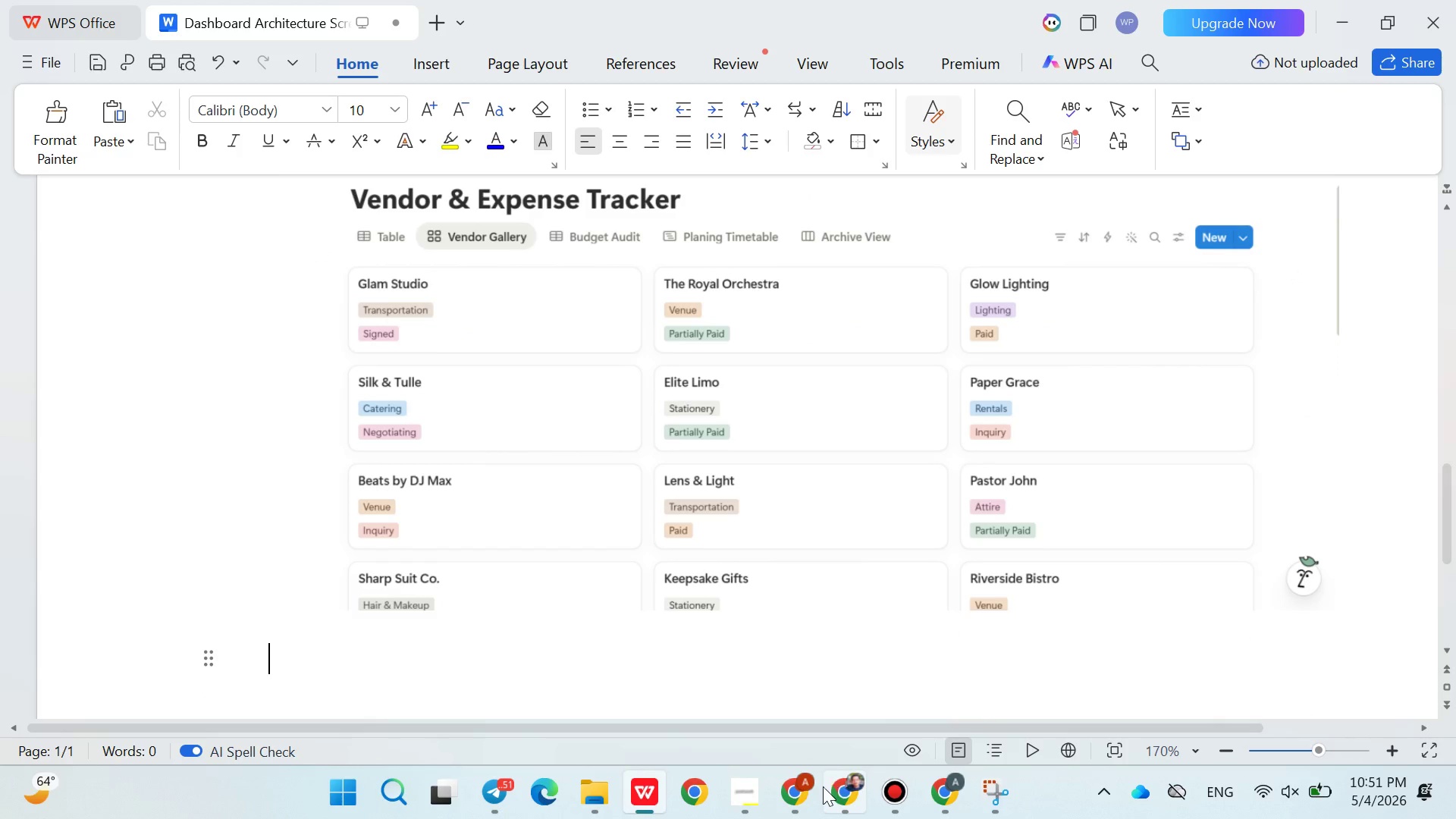 
left_click([823, 786])
 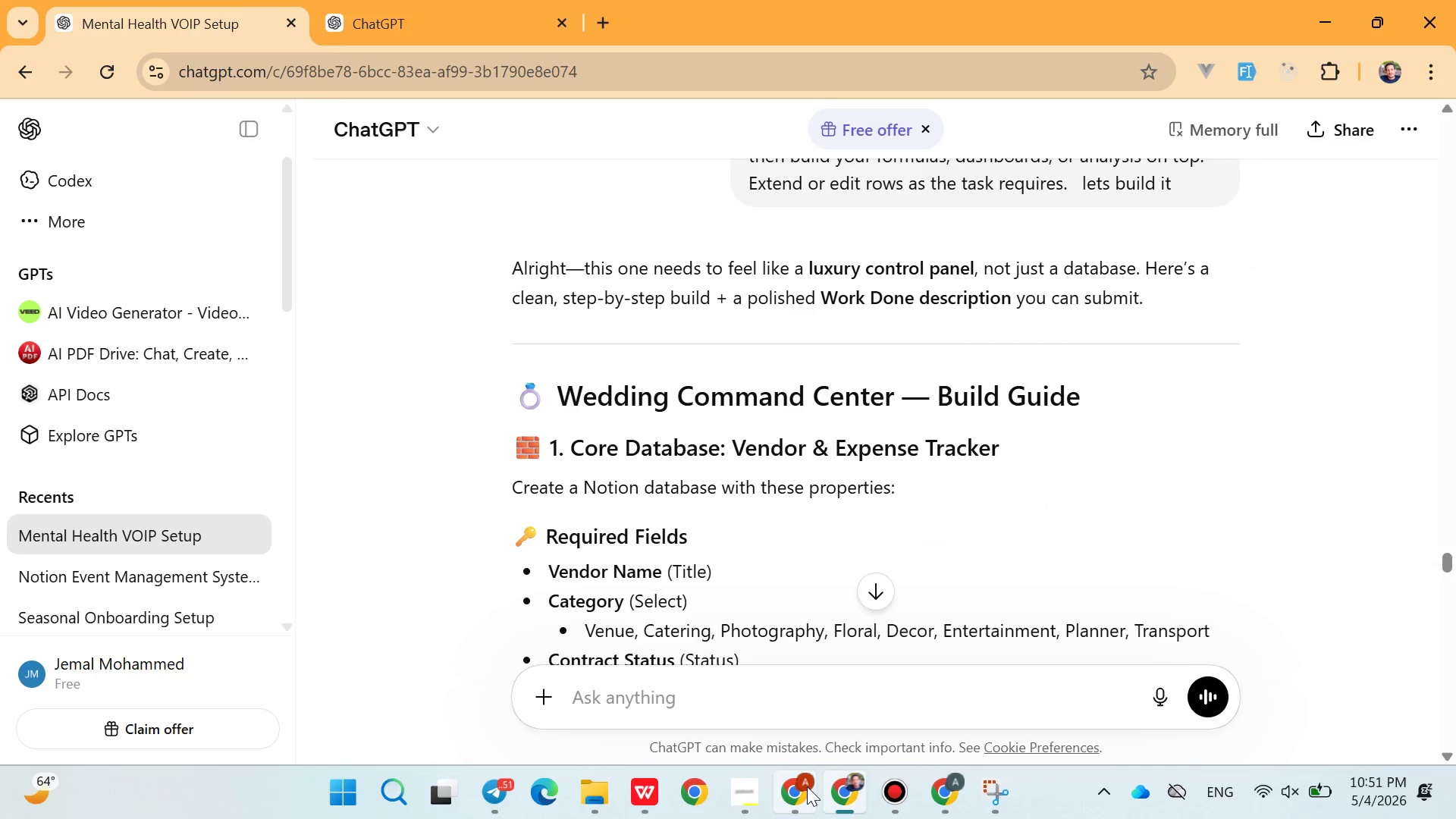 
left_click([807, 786])
 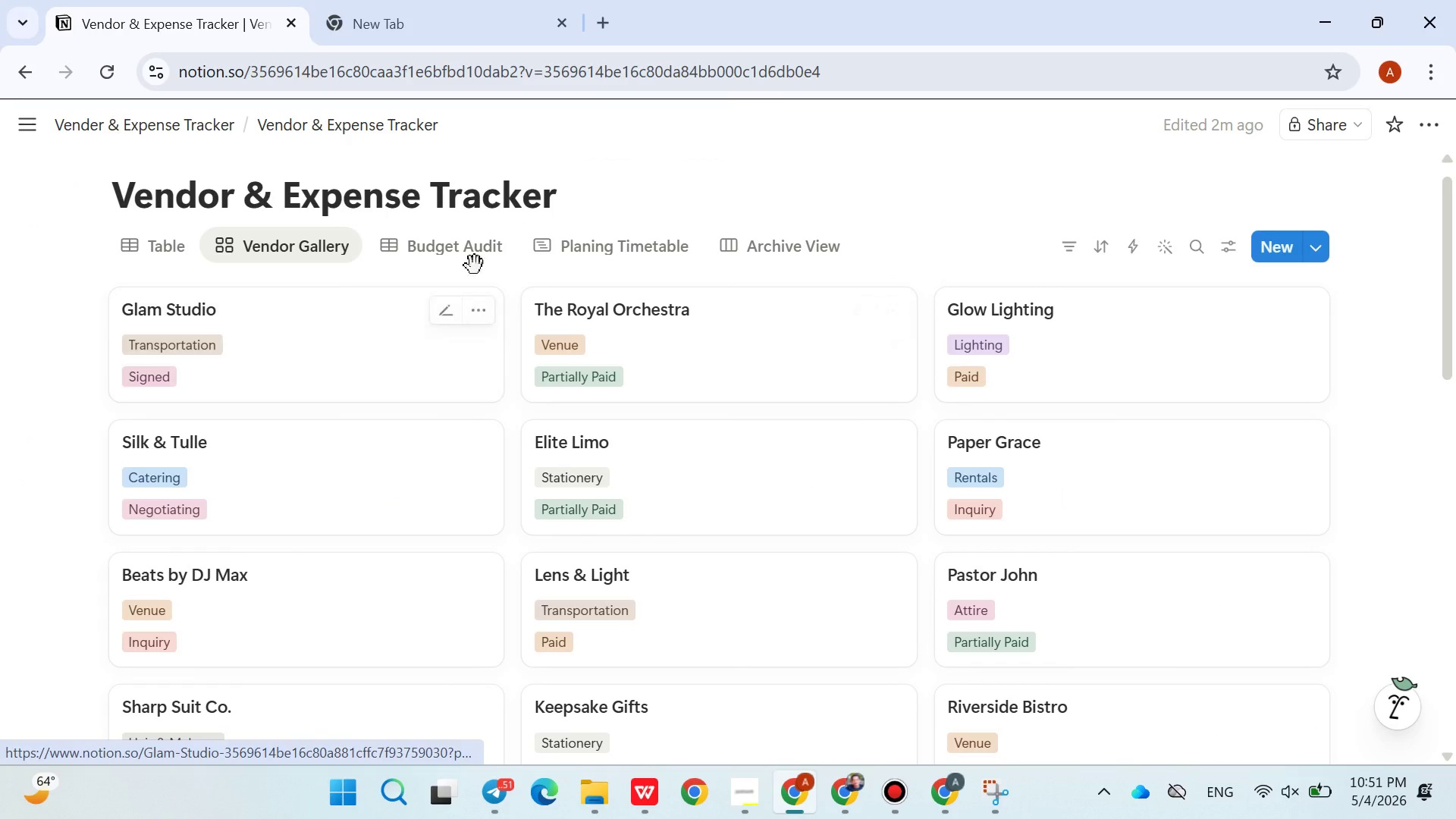 
double_click([471, 253])
 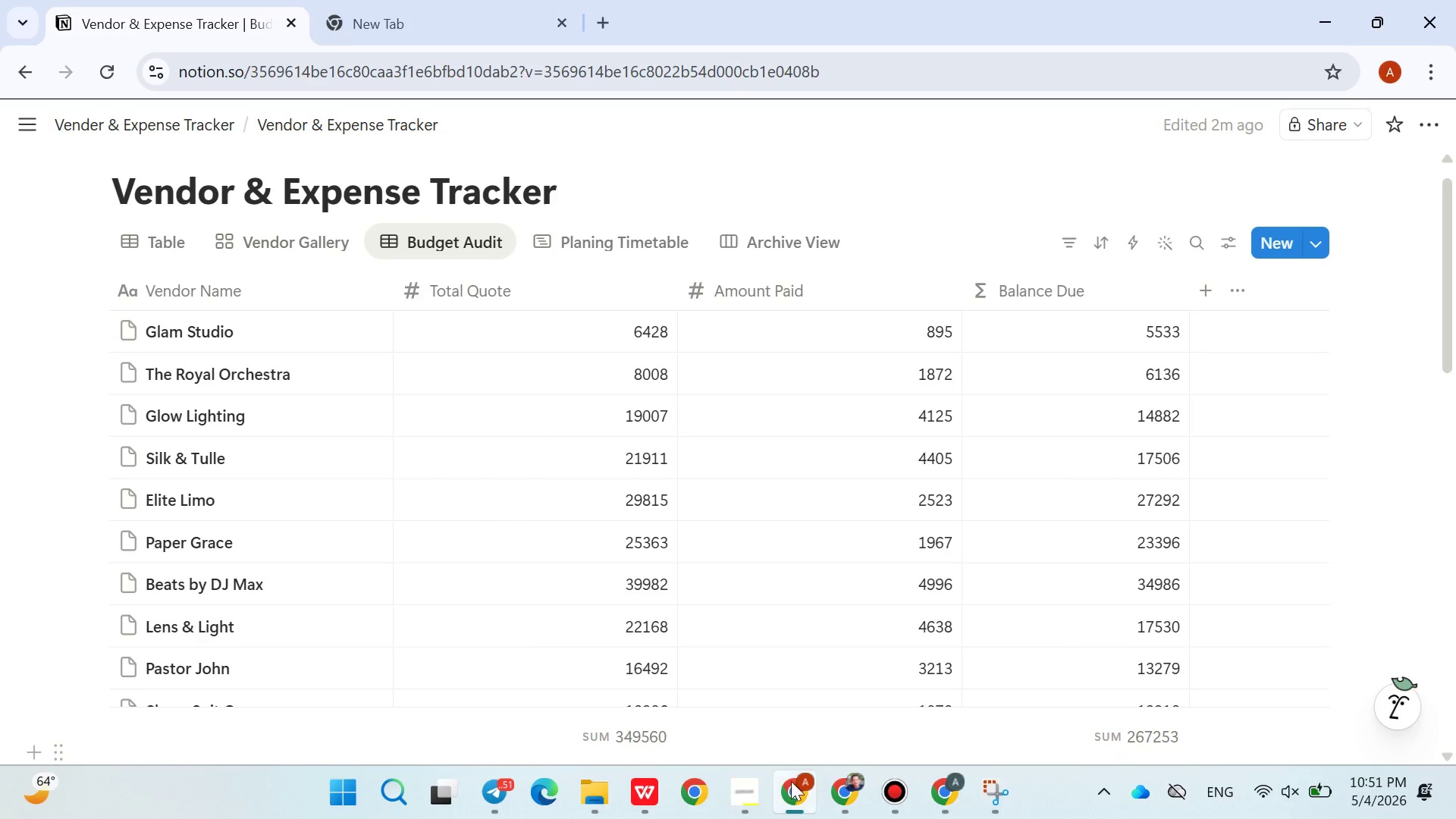 
left_click([757, 796])